 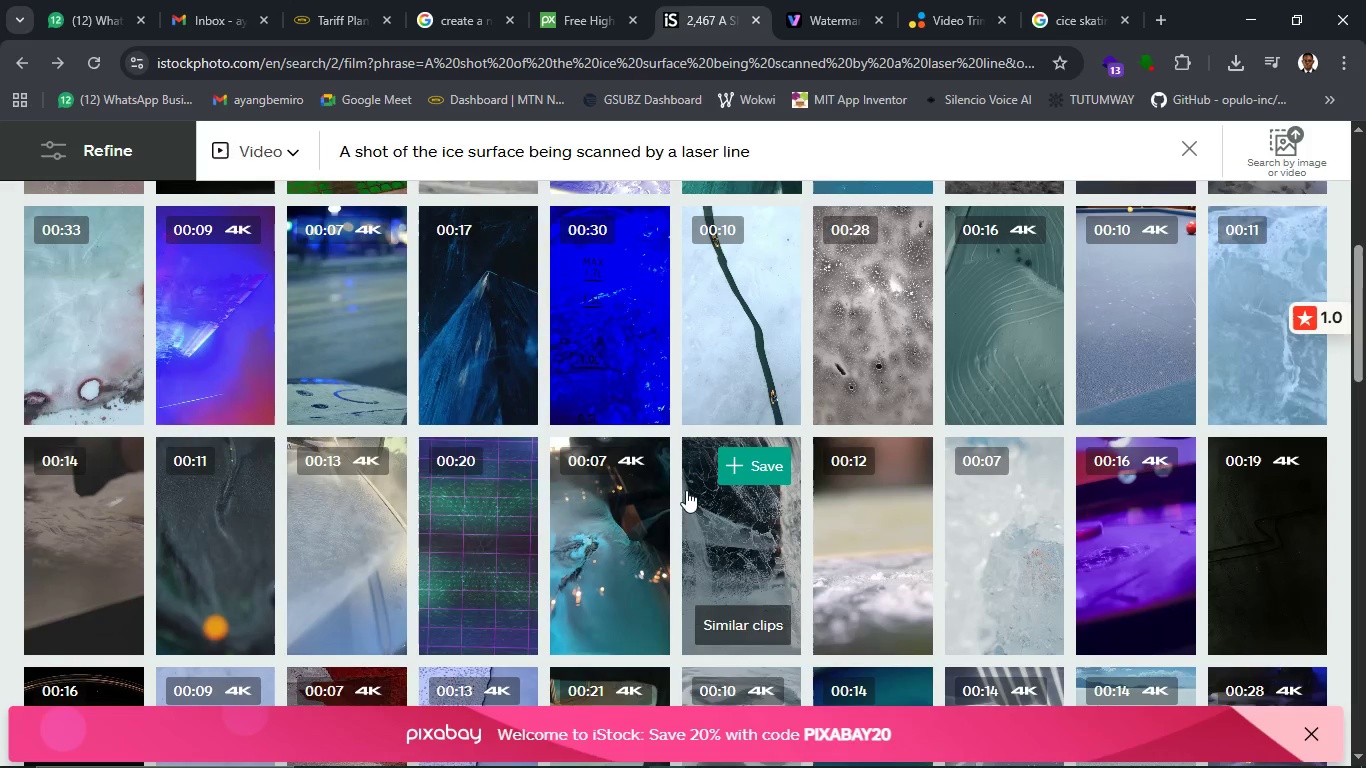 
scroll: coordinate [516, 566], scroll_direction: down, amount: 2.0
 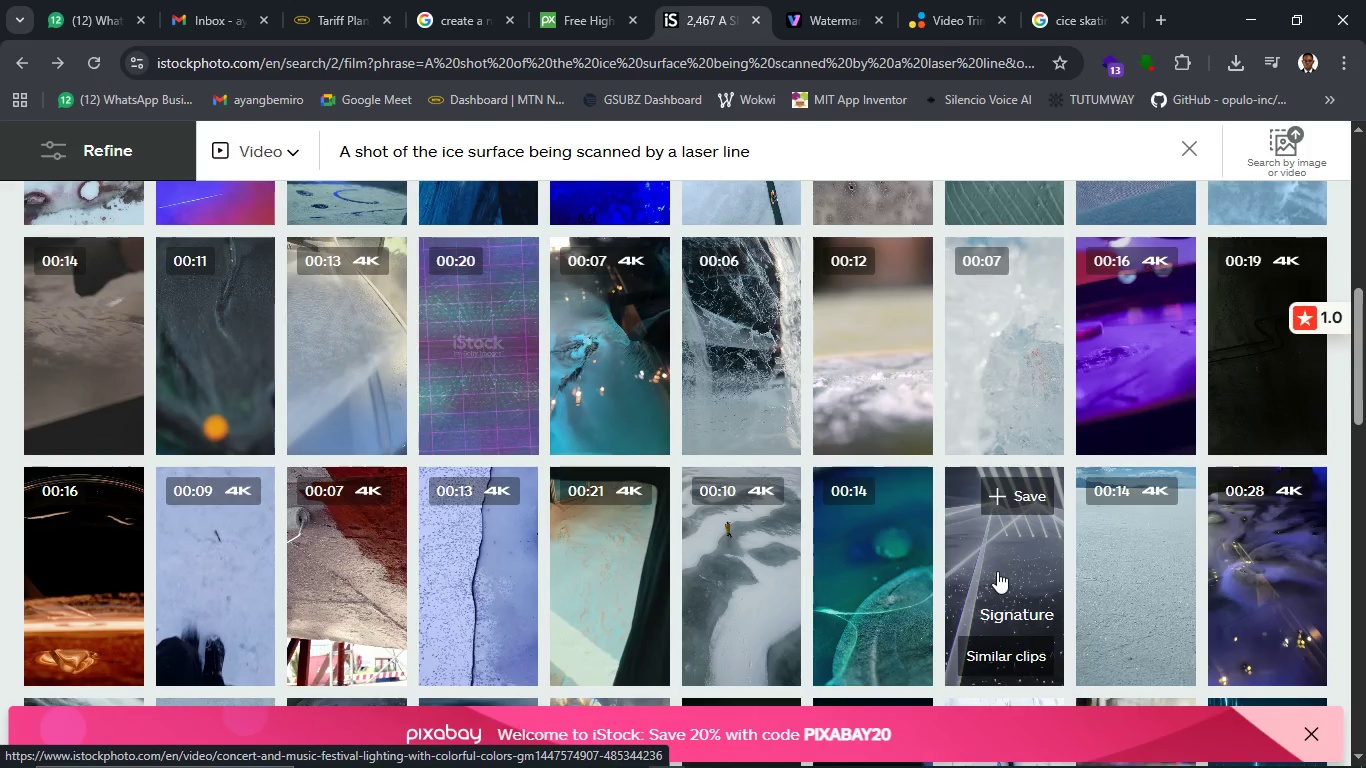 
mouse_move([977, 573])
 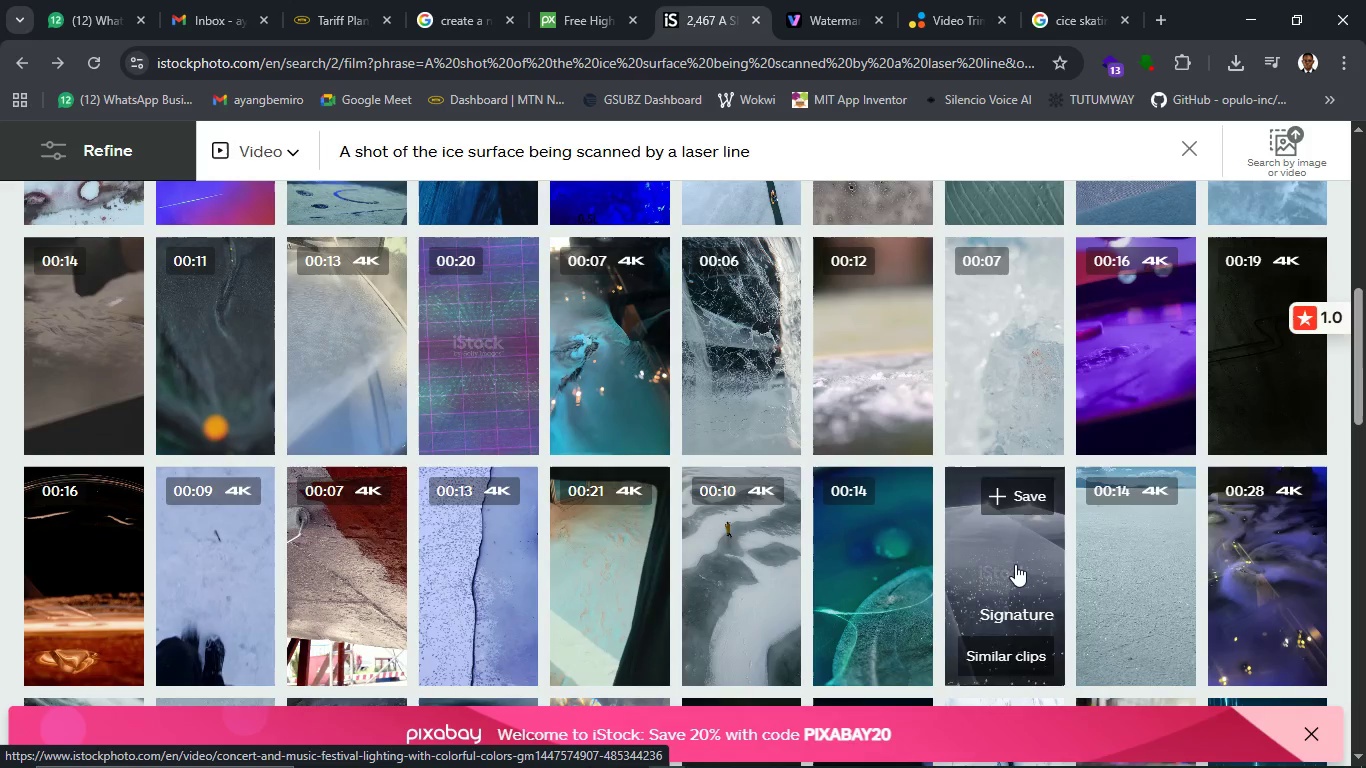 
left_click([999, 568])
 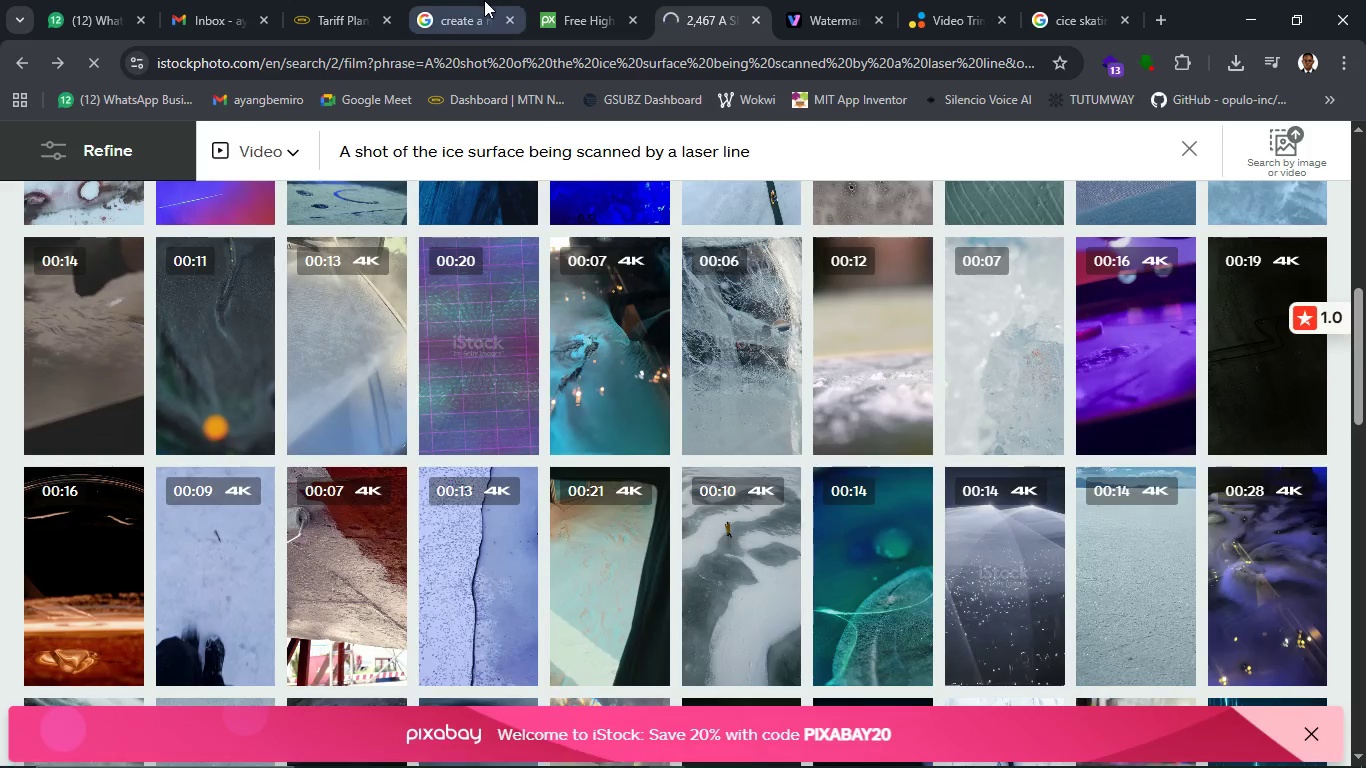 
left_click([484, 0])
 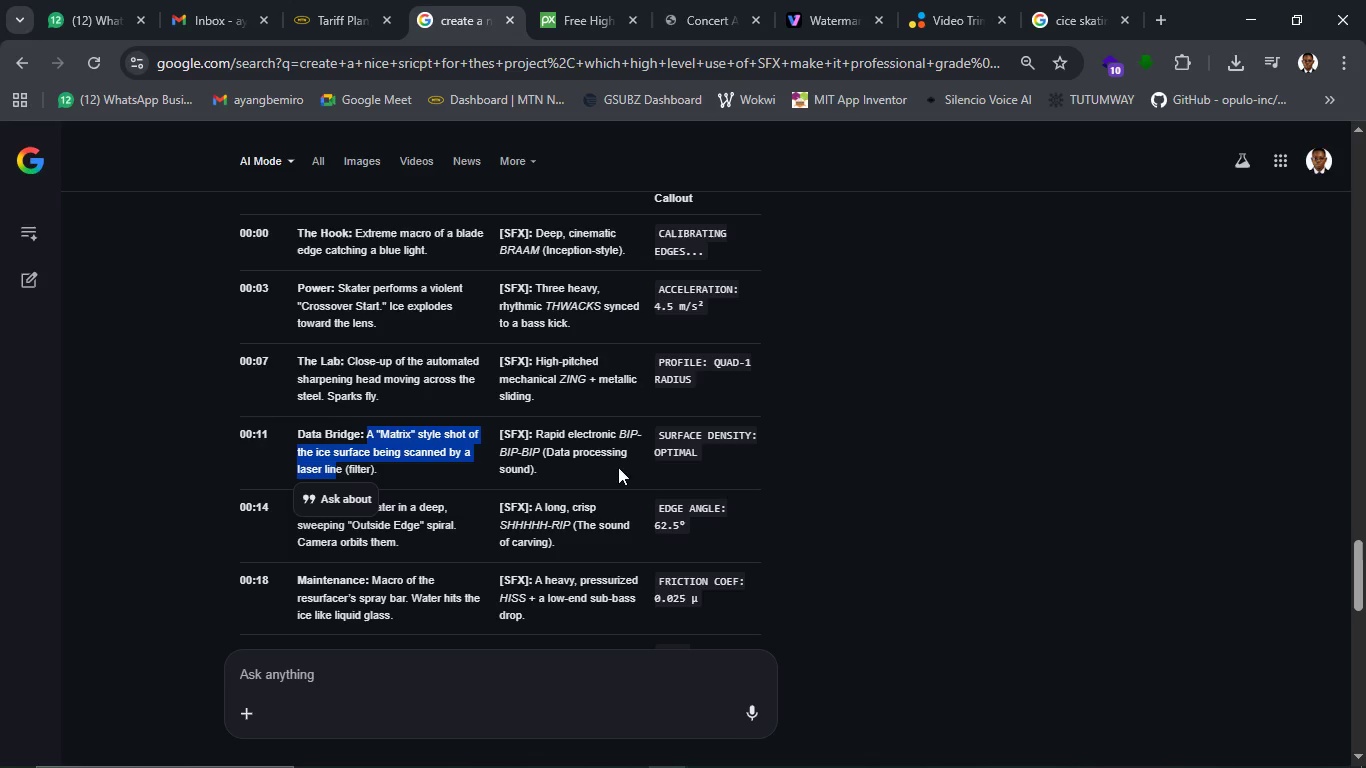 
left_click([679, 14])
 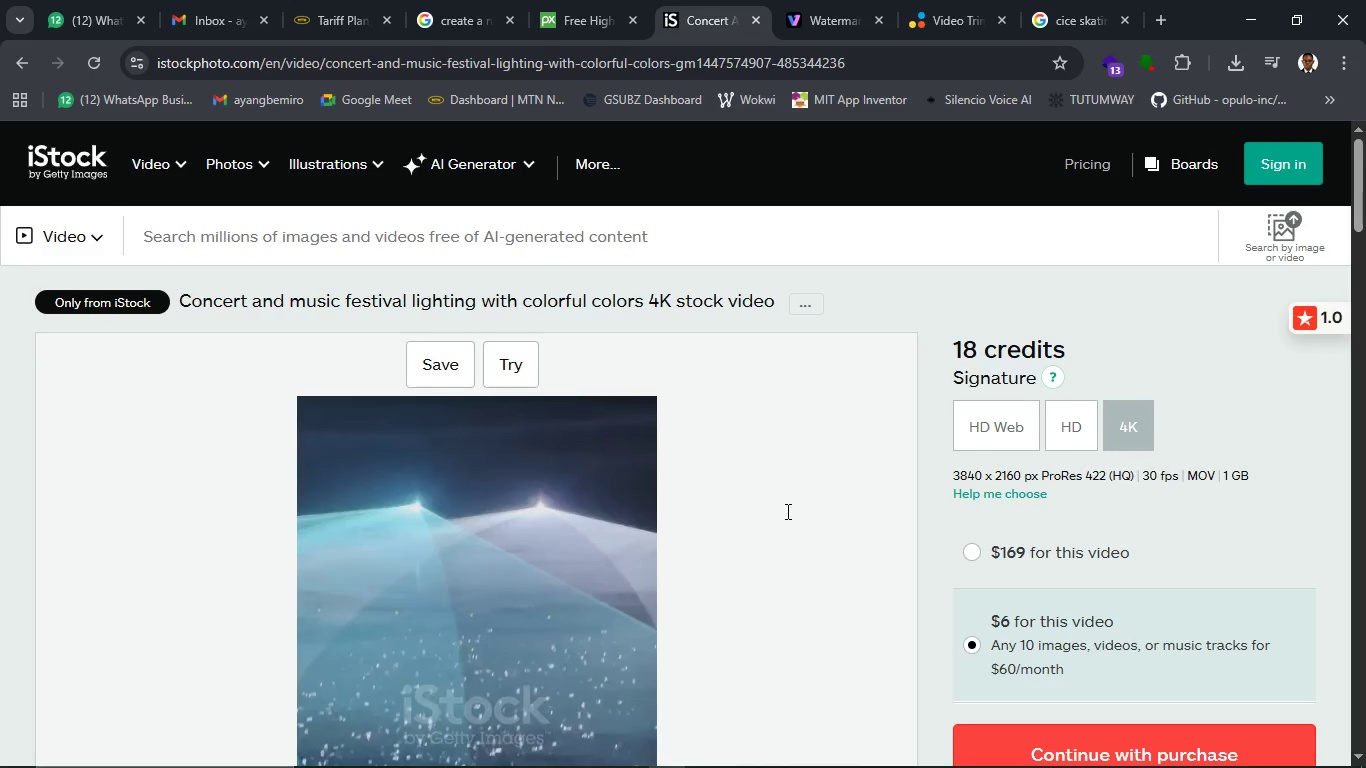 
scroll: coordinate [788, 551], scroll_direction: down, amount: 4.0
 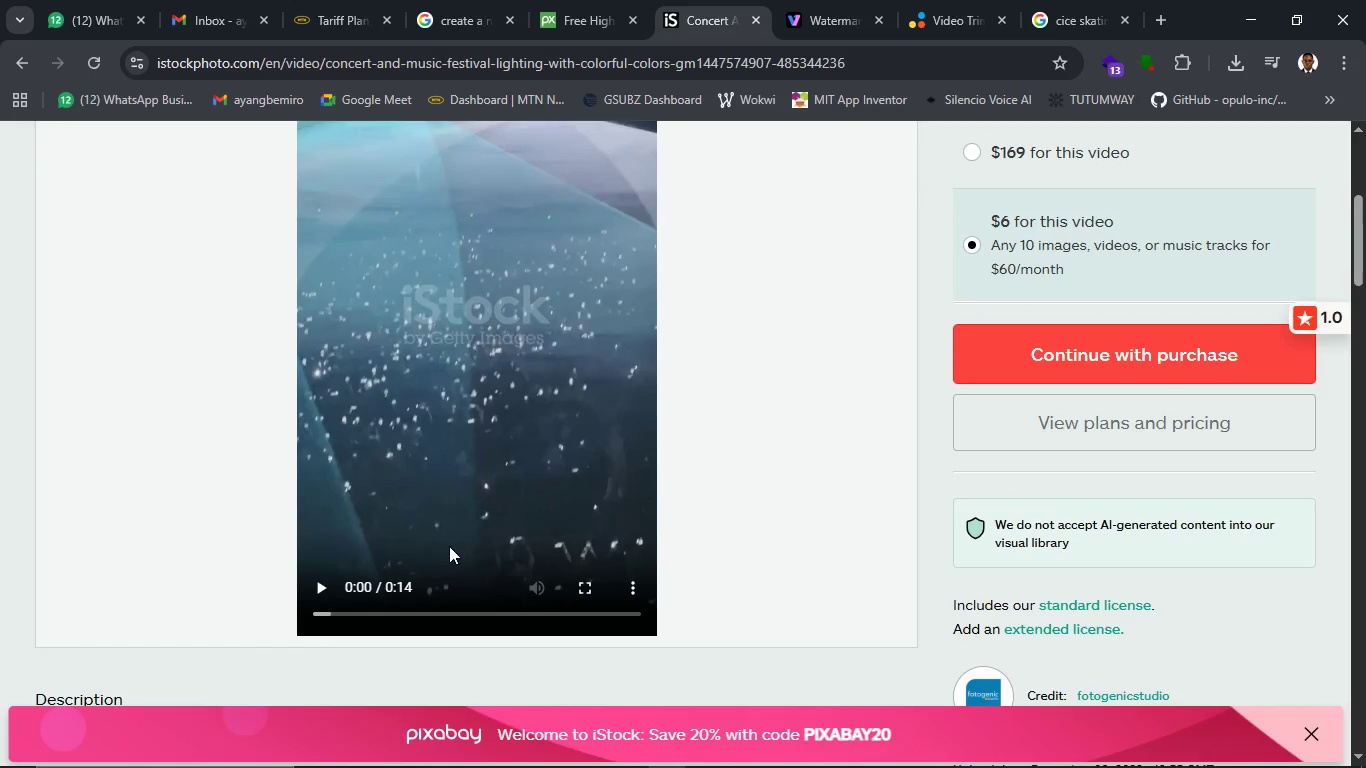 
left_click([317, 581])
 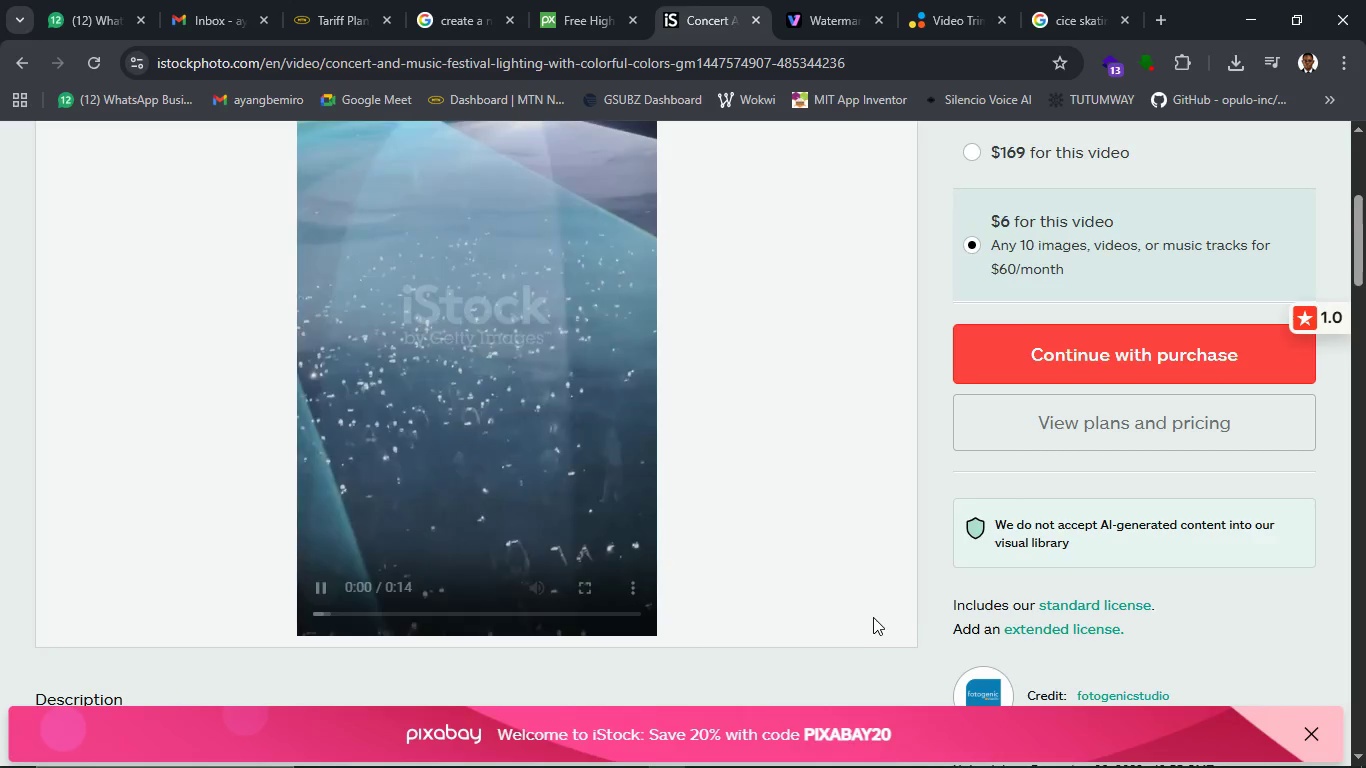 
scroll: coordinate [865, 605], scroll_direction: up, amount: 2.0
 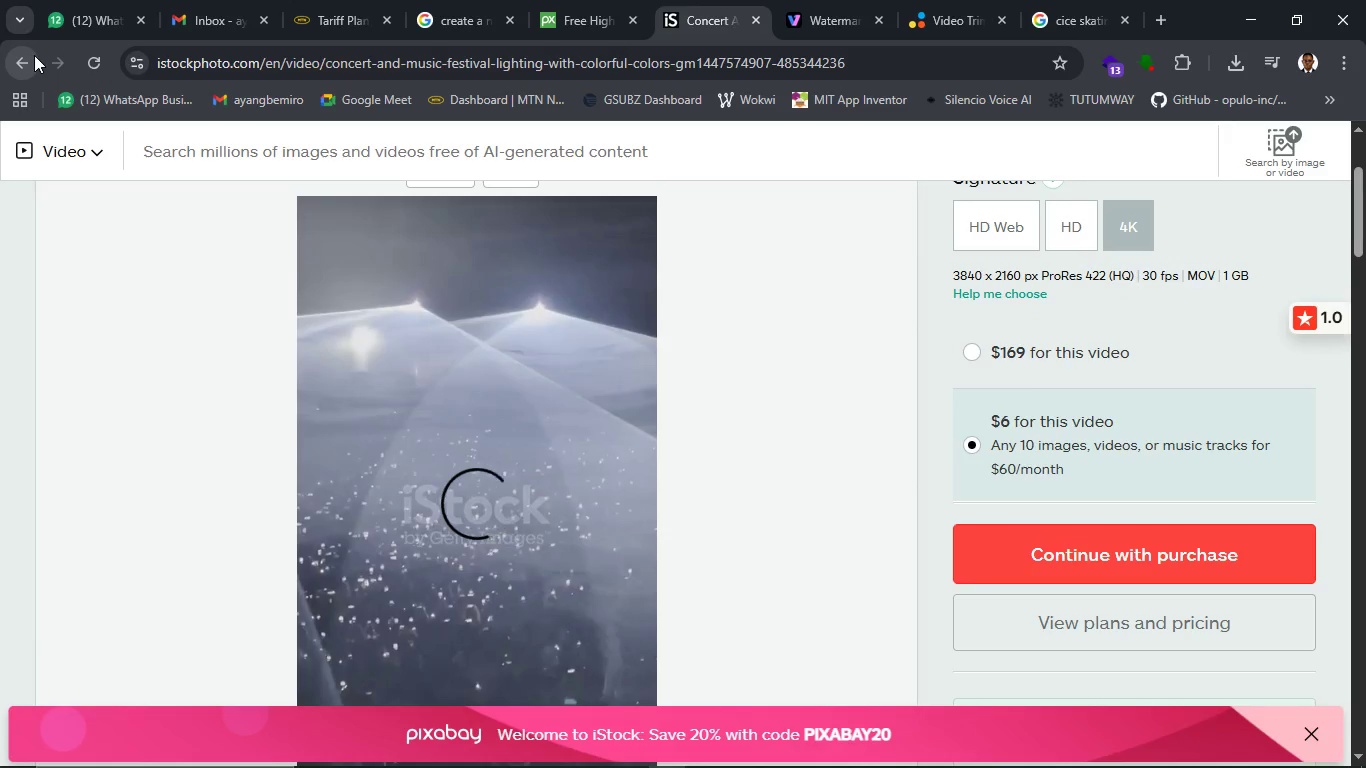 
left_click([34, 55])
 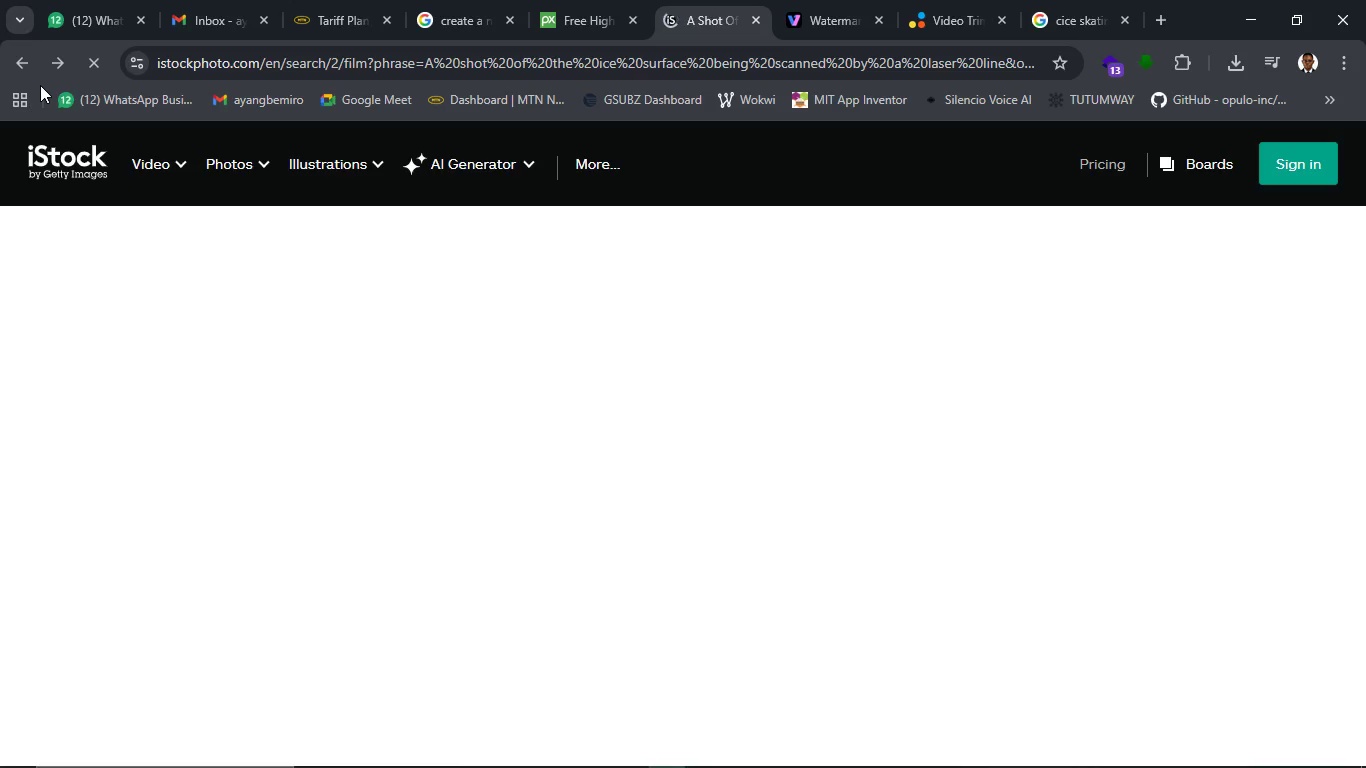 
wait(13.97)
 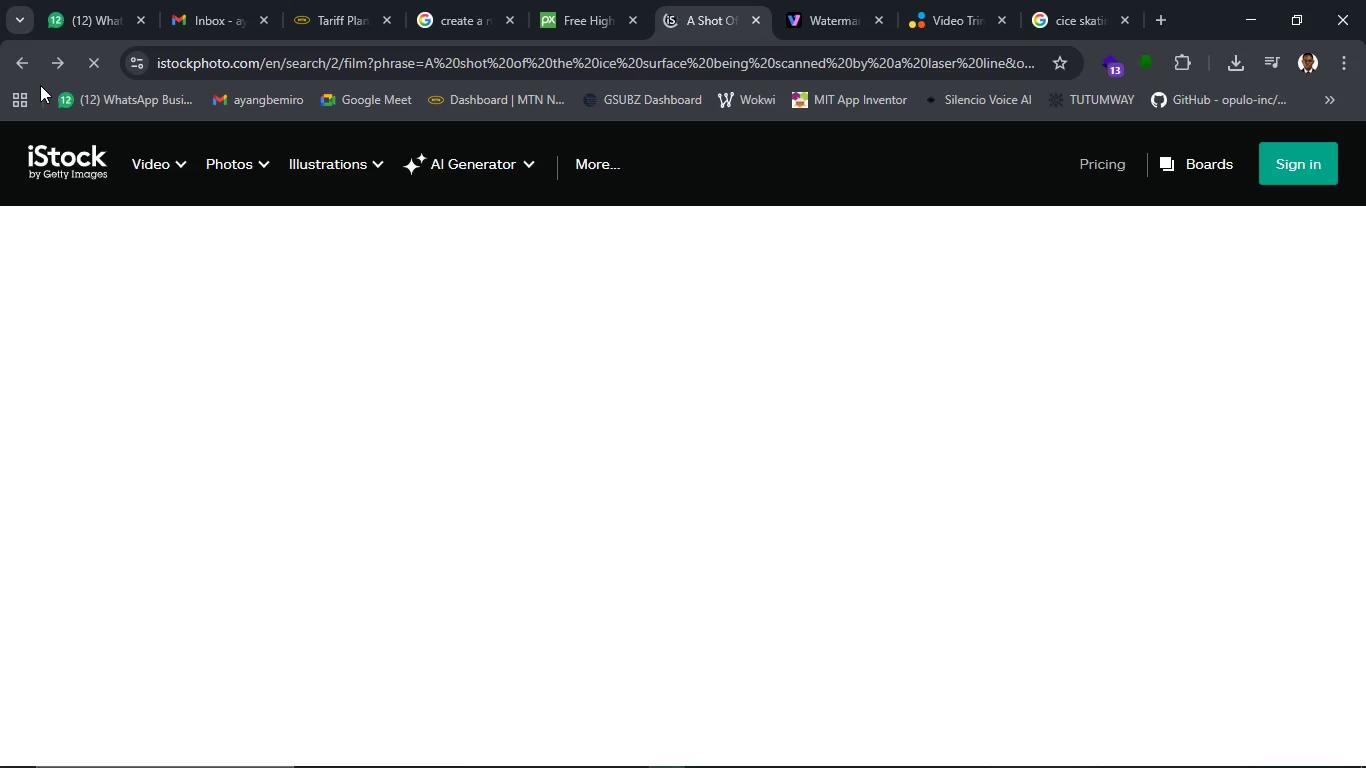 
scroll: coordinate [634, 408], scroll_direction: down, amount: 11.0
 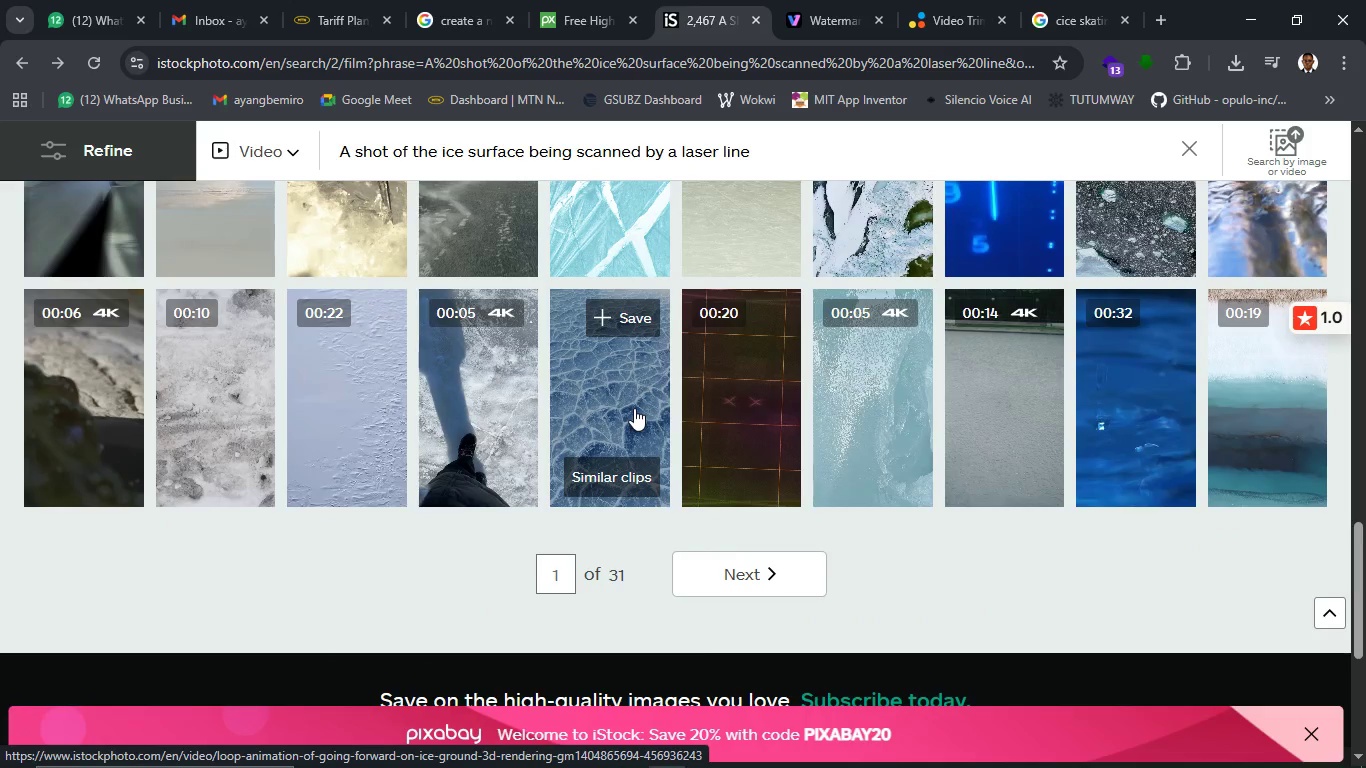 
scroll: coordinate [634, 408], scroll_direction: up, amount: 16.0
 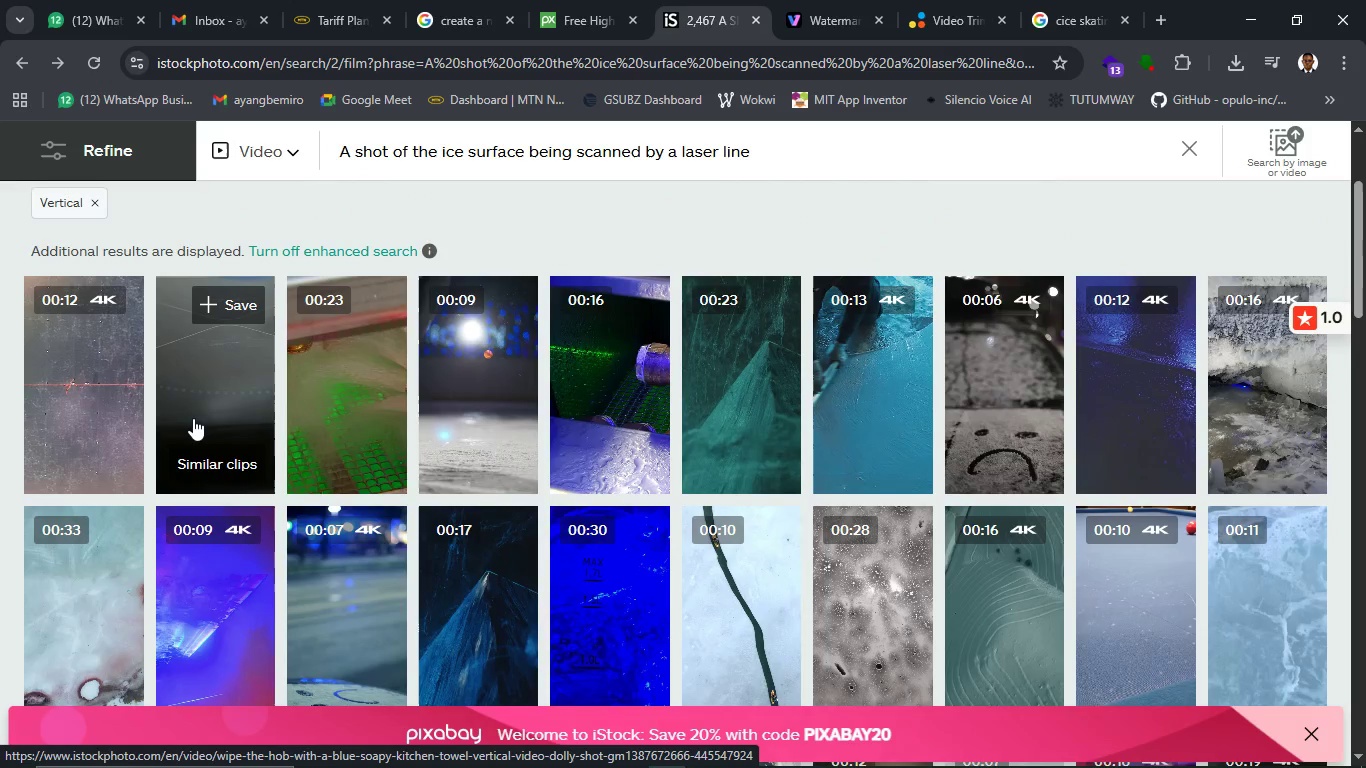 
wait(6.61)
 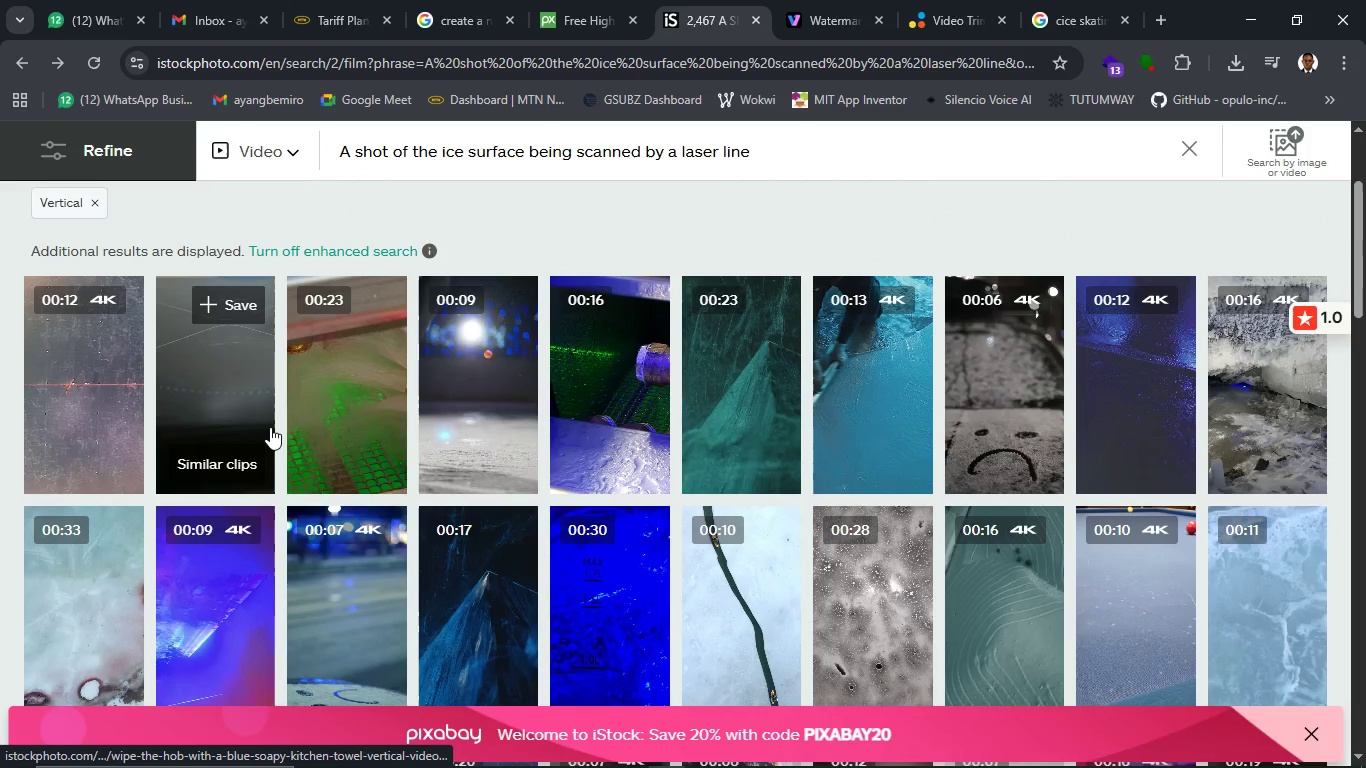 
left_click([89, 466])
 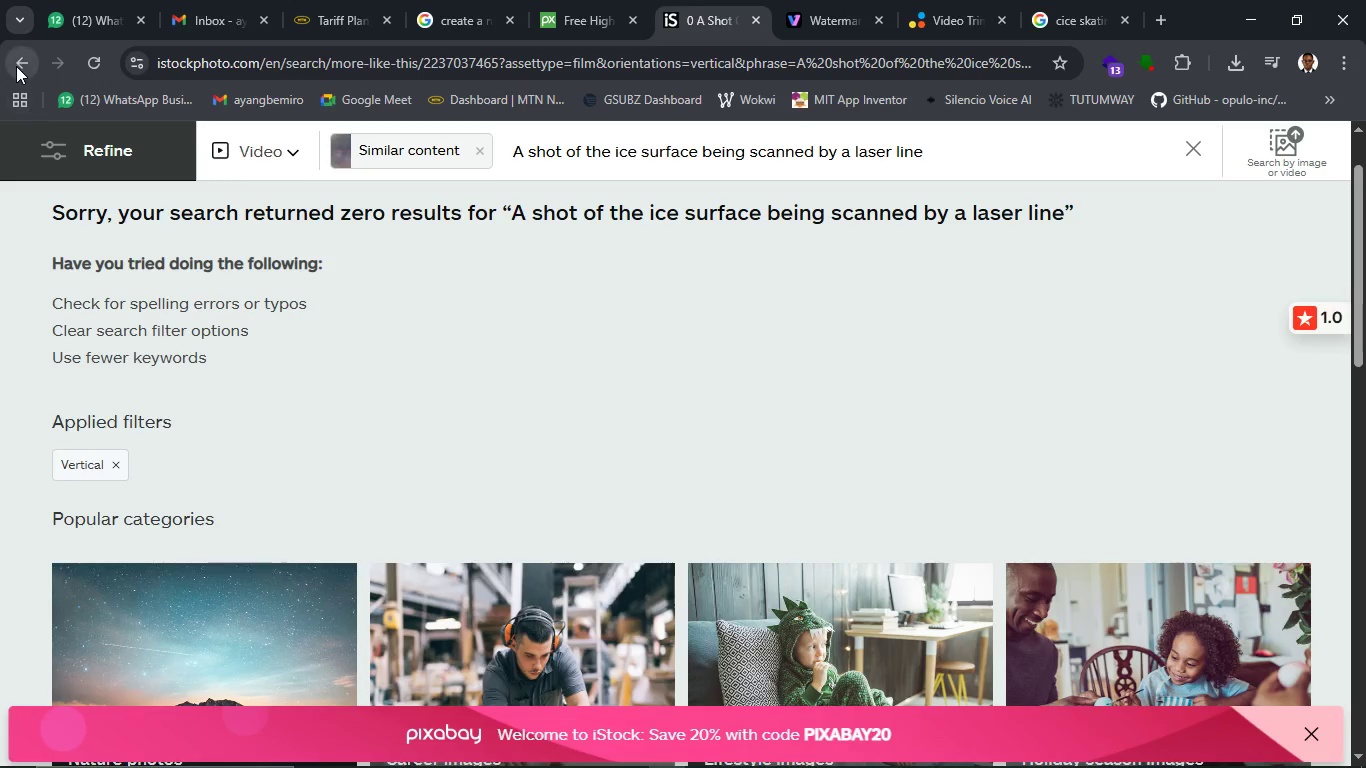 
wait(5.22)
 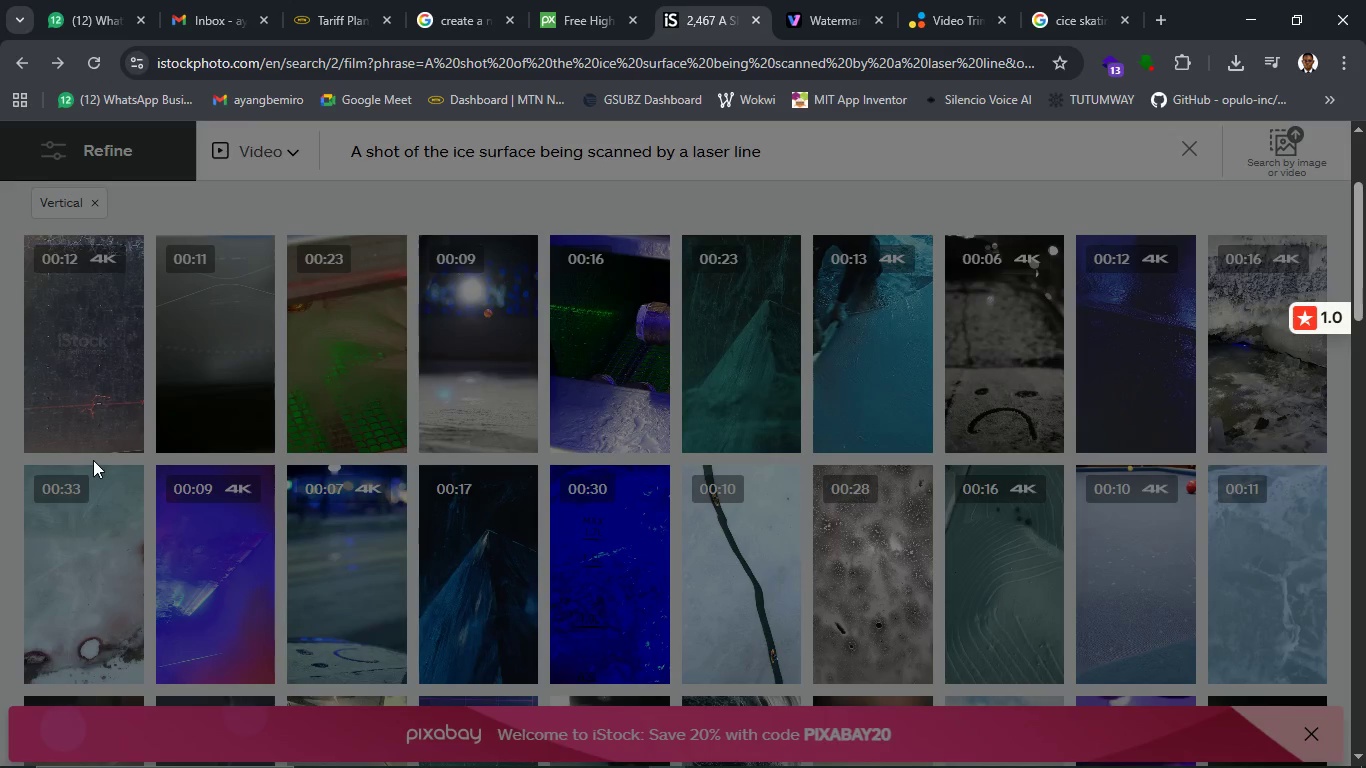 
left_click([16, 66])
 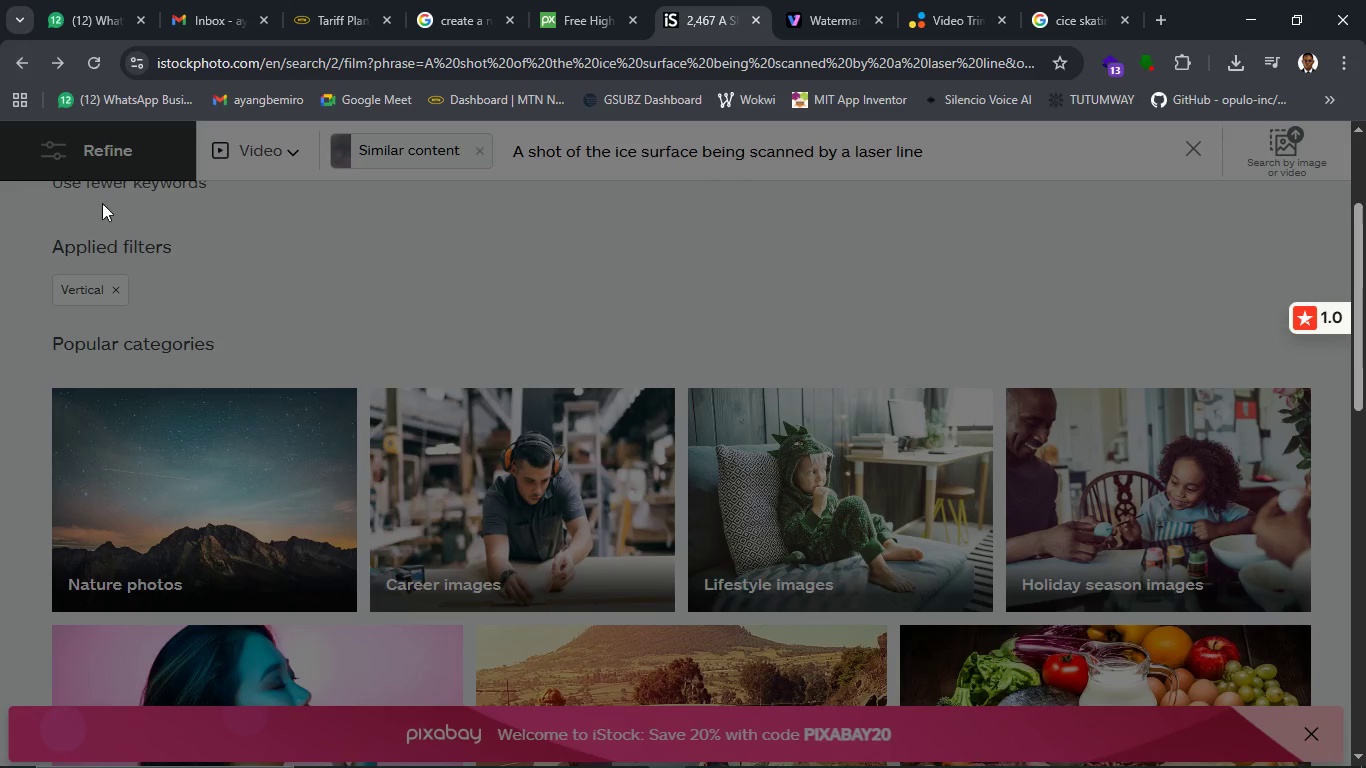 
mouse_move([258, 307])
 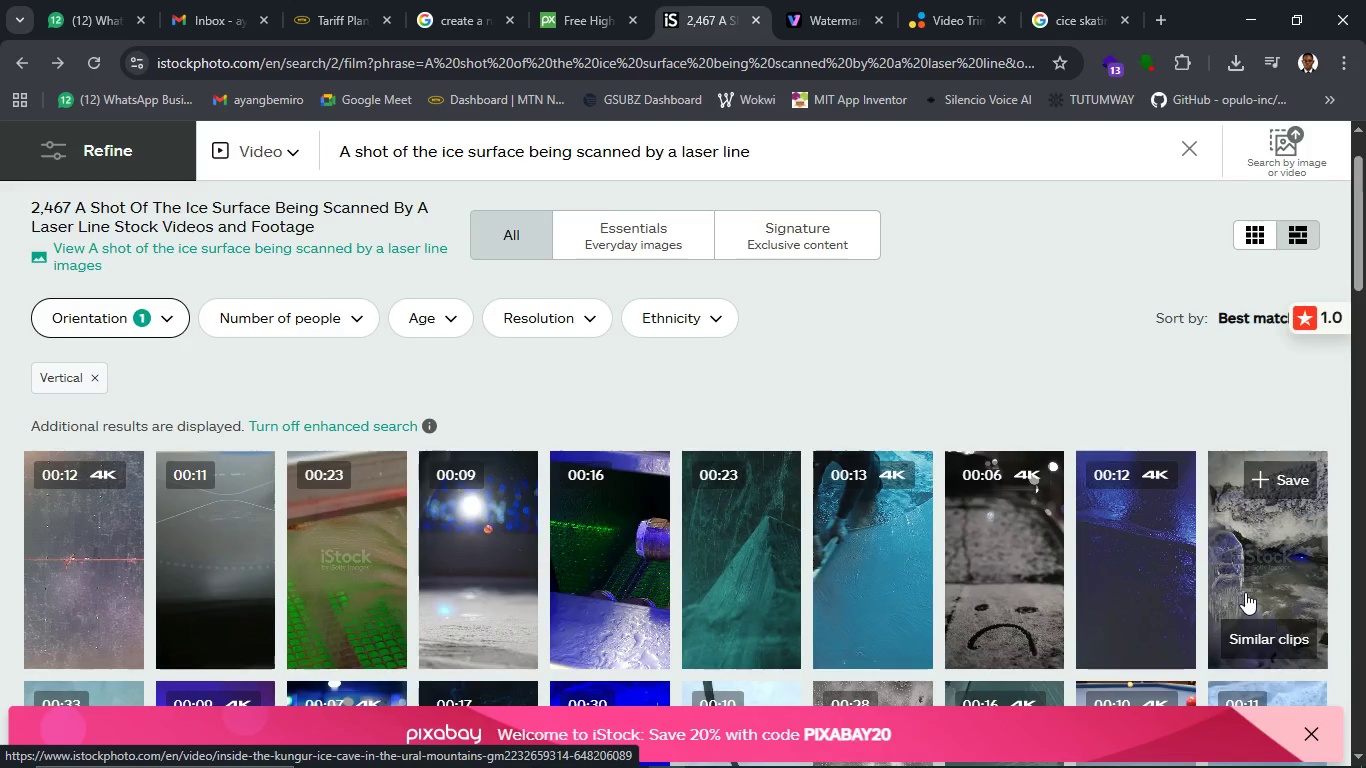 
wait(36.49)
 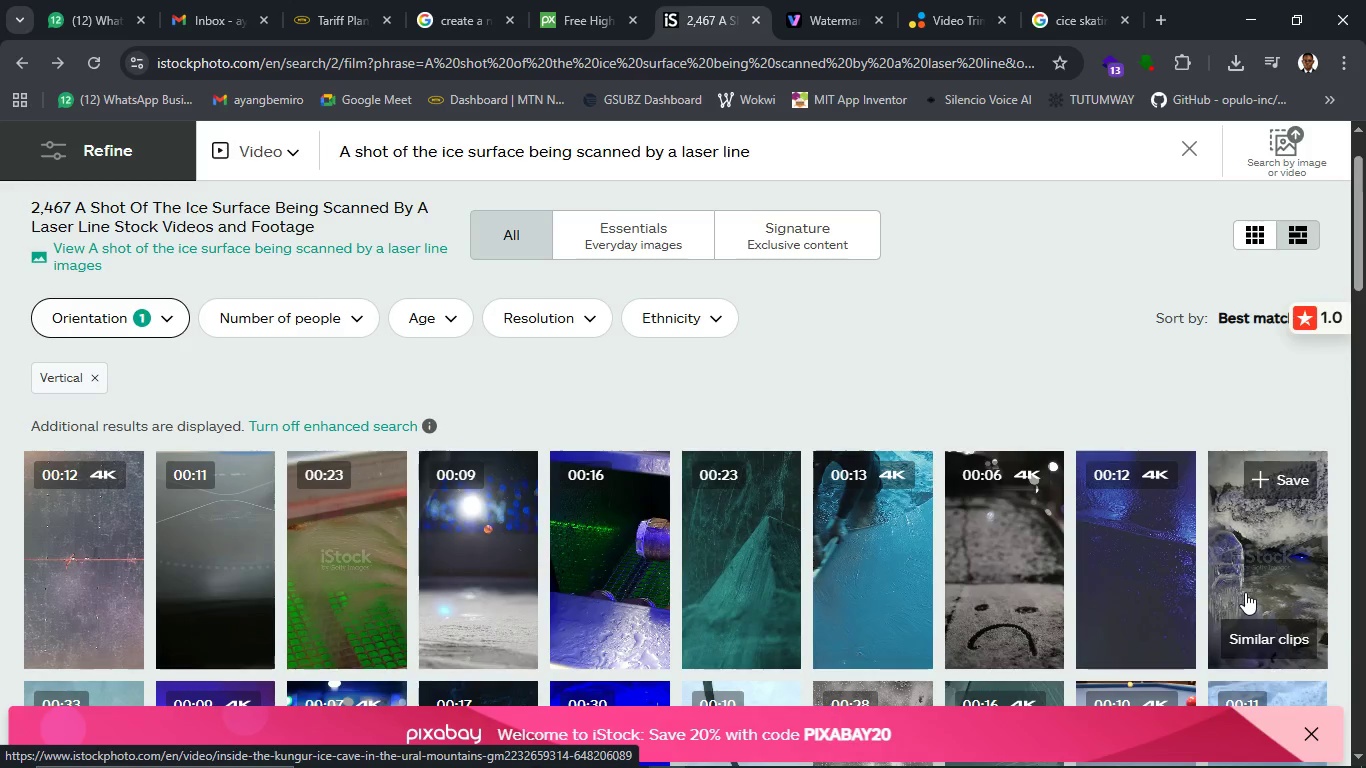 
scroll: coordinate [413, 545], scroll_direction: down, amount: 3.0
 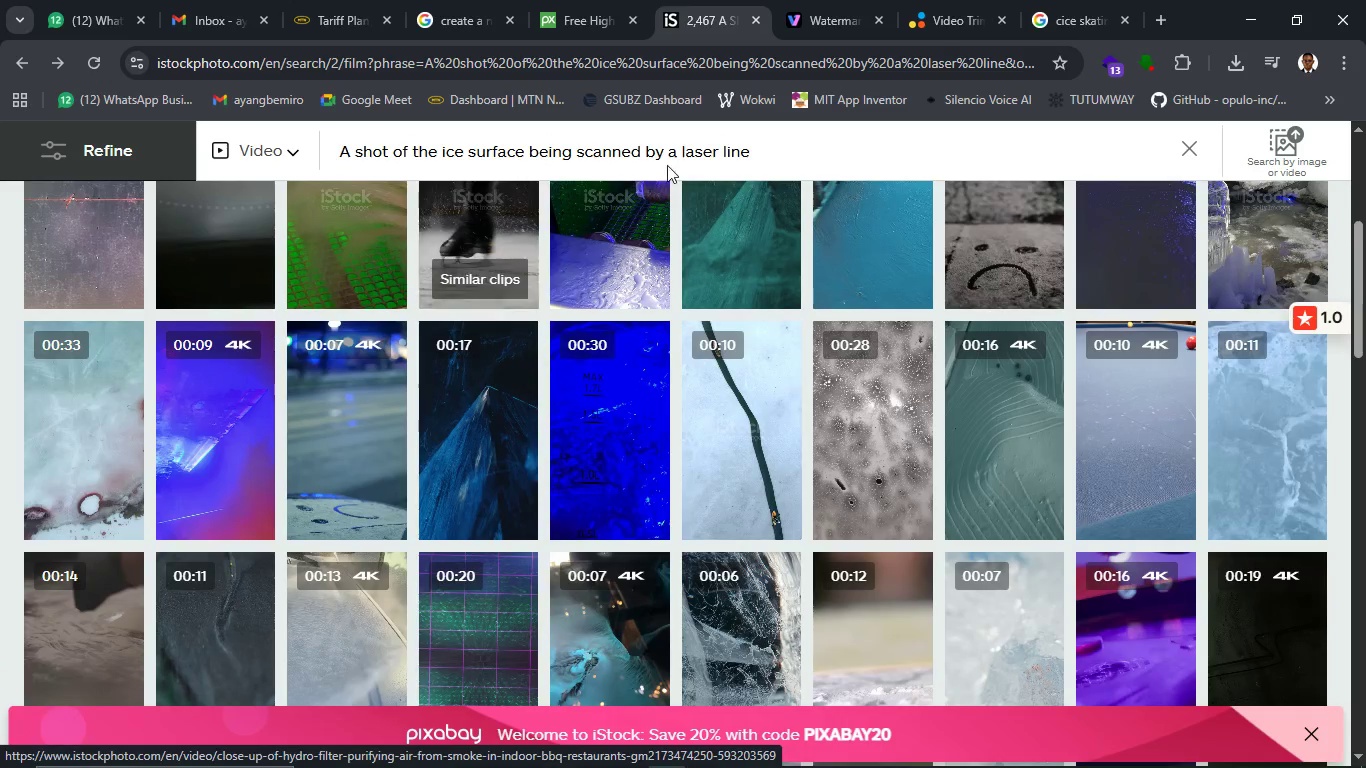 
wait(6.82)
 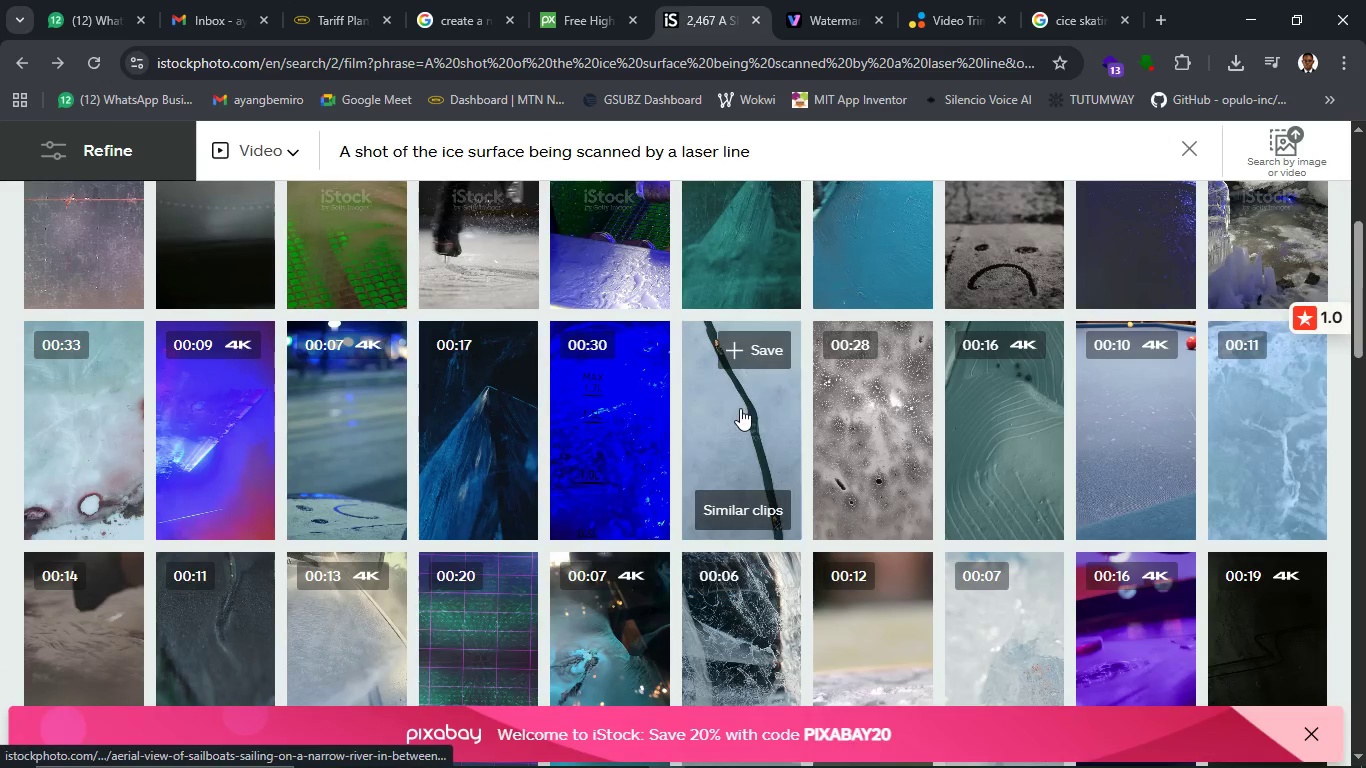 
left_click_drag(start_coordinate=[802, 162], to_coordinate=[309, 152])
 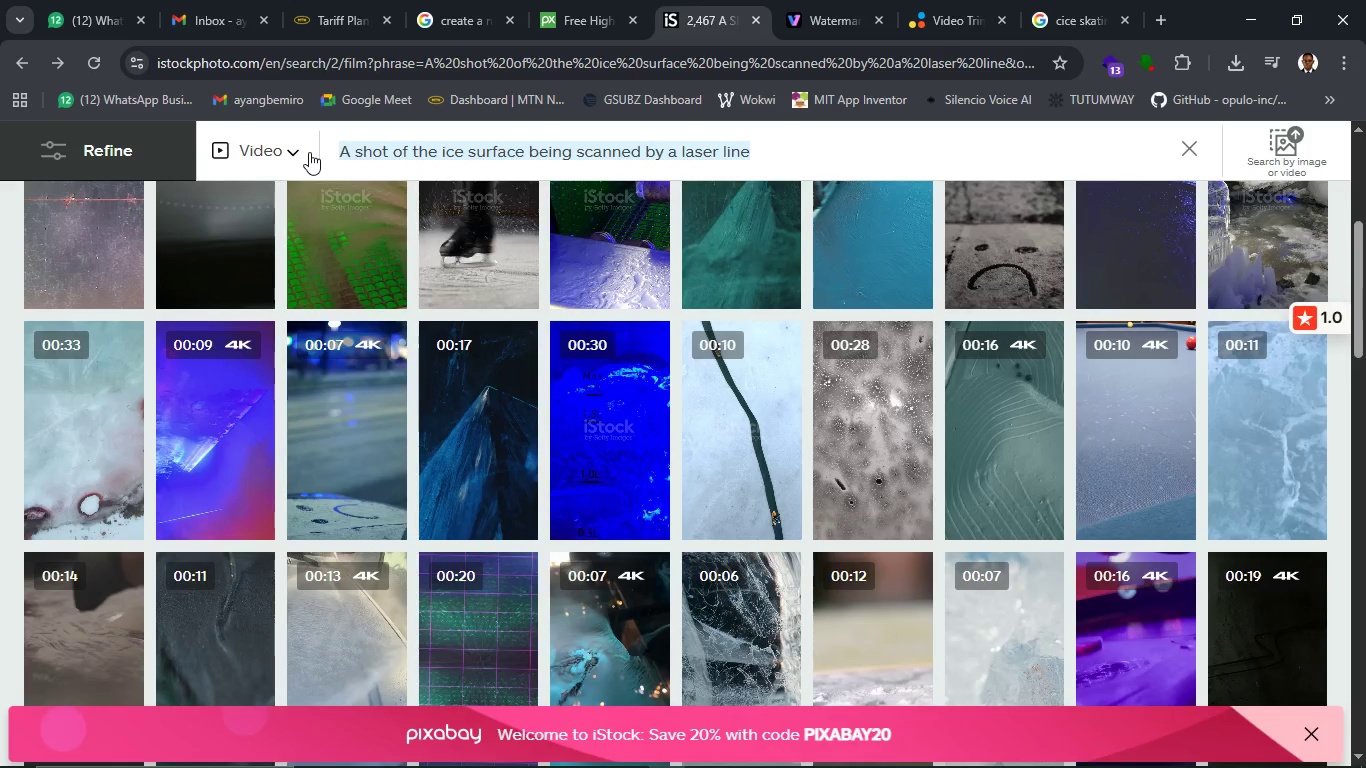 
type(scanning ice surface with laser light)
 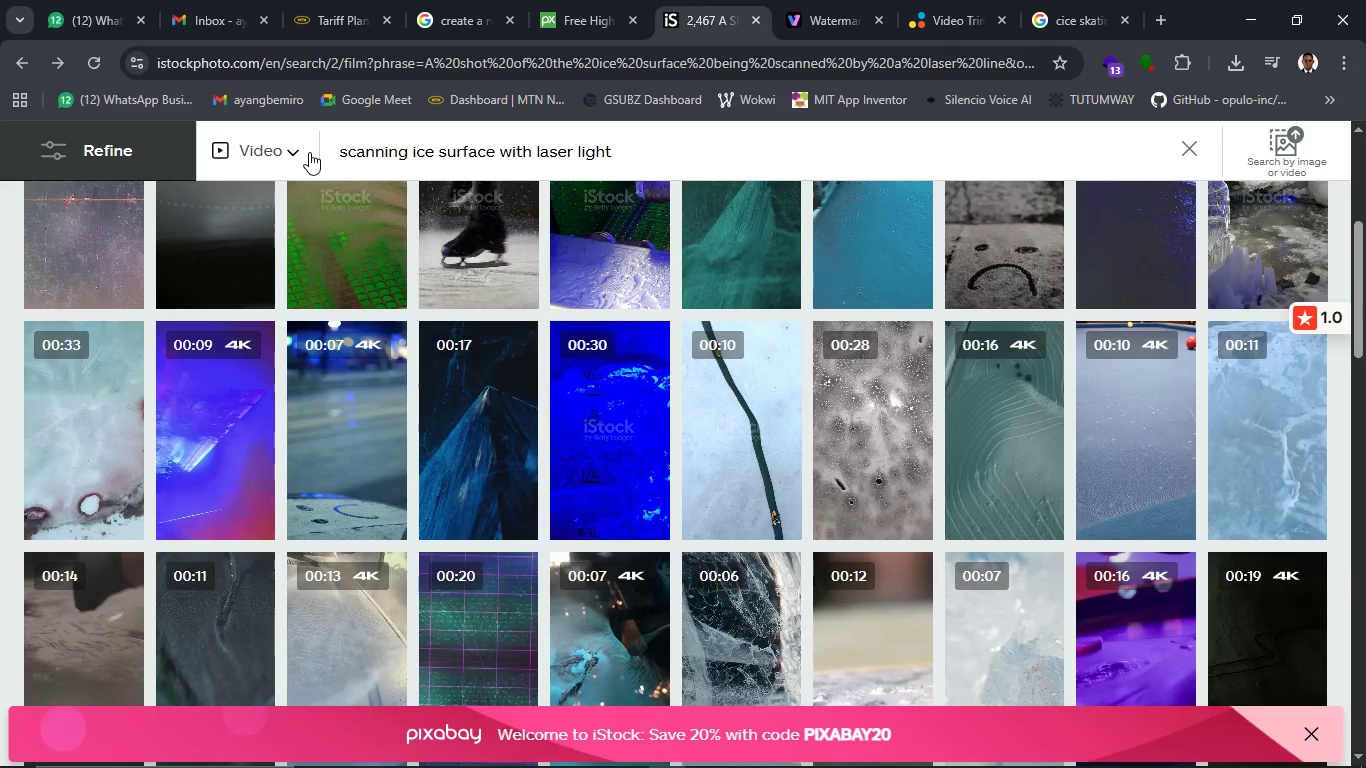 
key(Enter)
 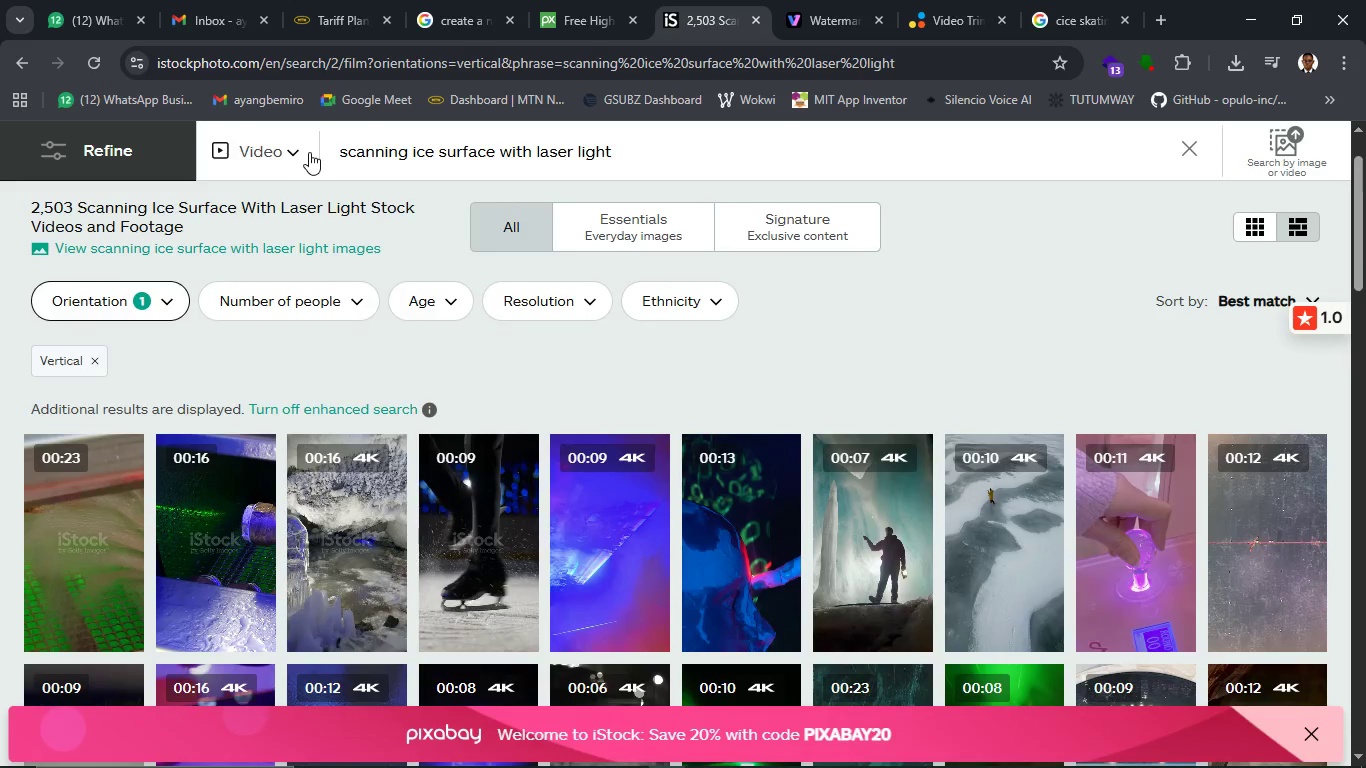 
wait(10.02)
 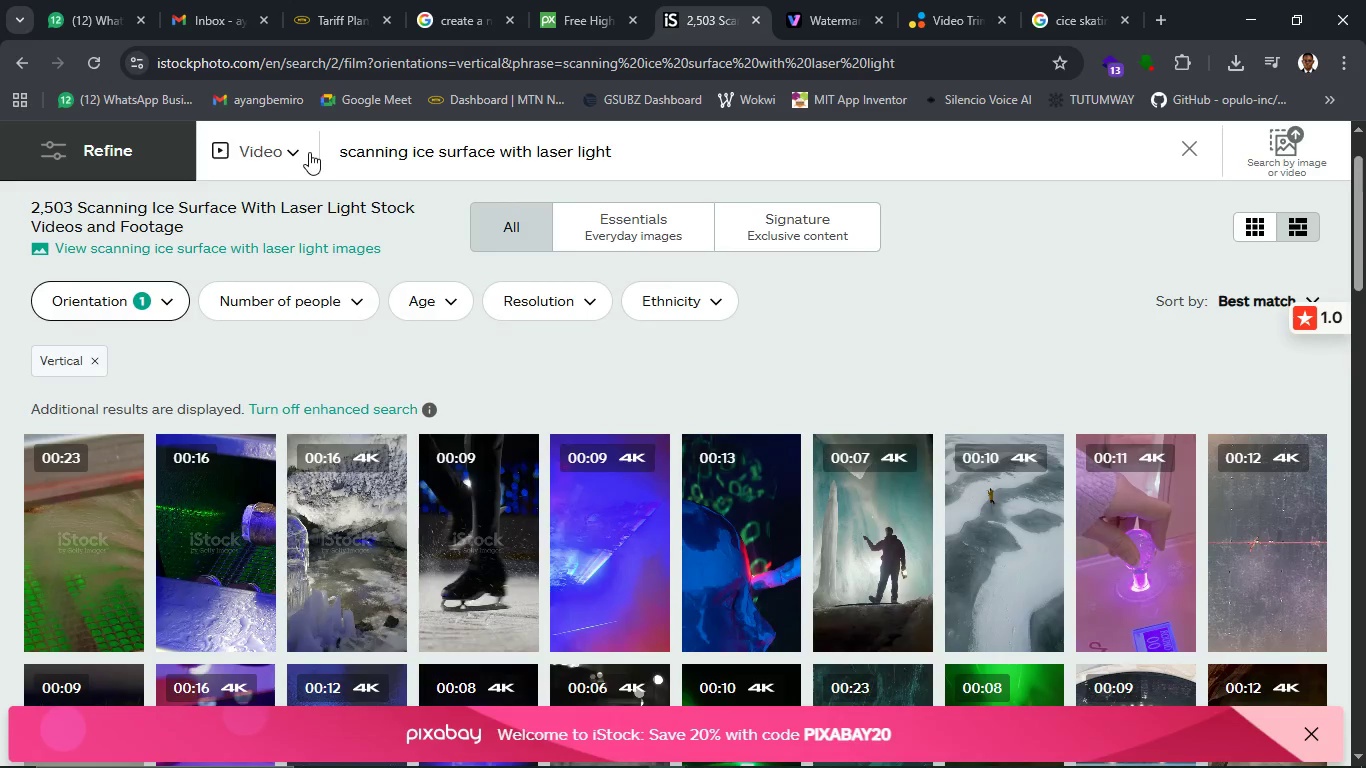 
scroll: coordinate [799, 589], scroll_direction: down, amount: 11.0
 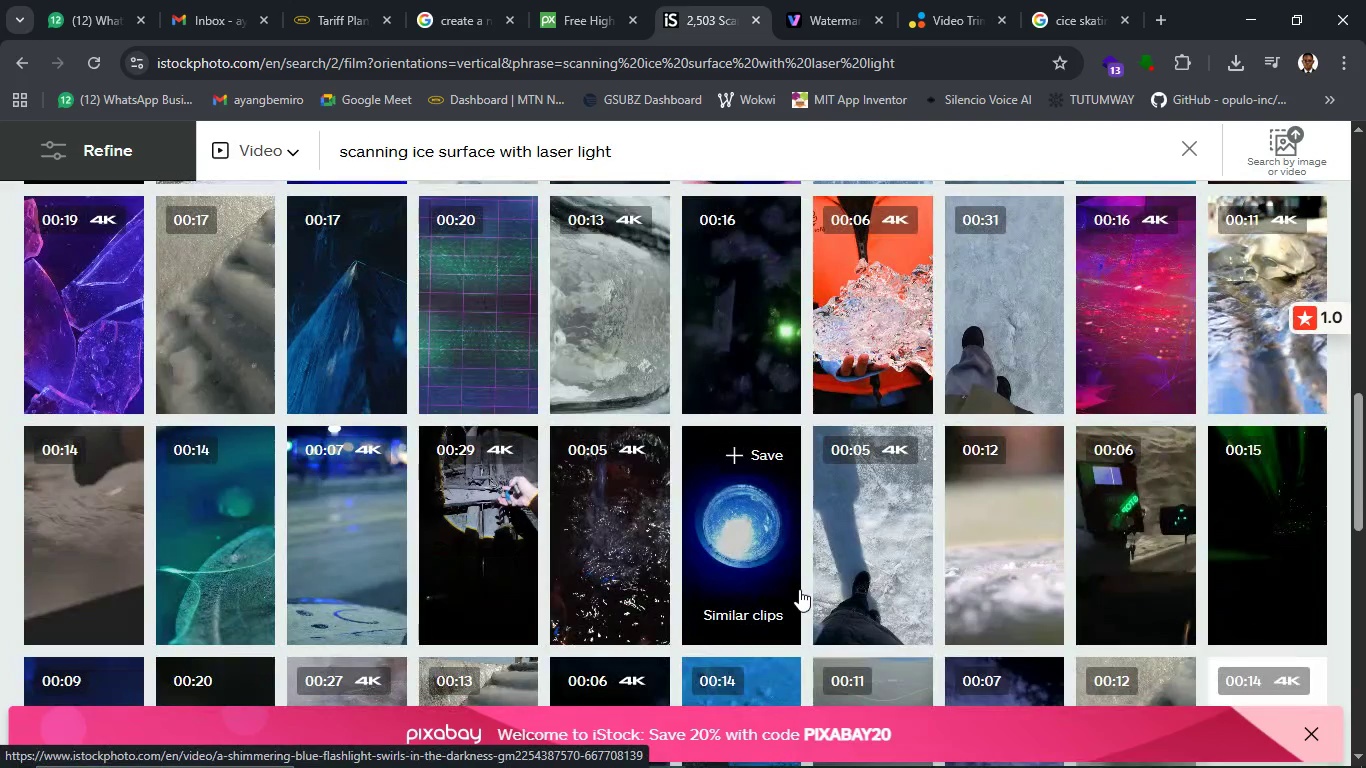 
scroll: coordinate [799, 589], scroll_direction: down, amount: 3.0
 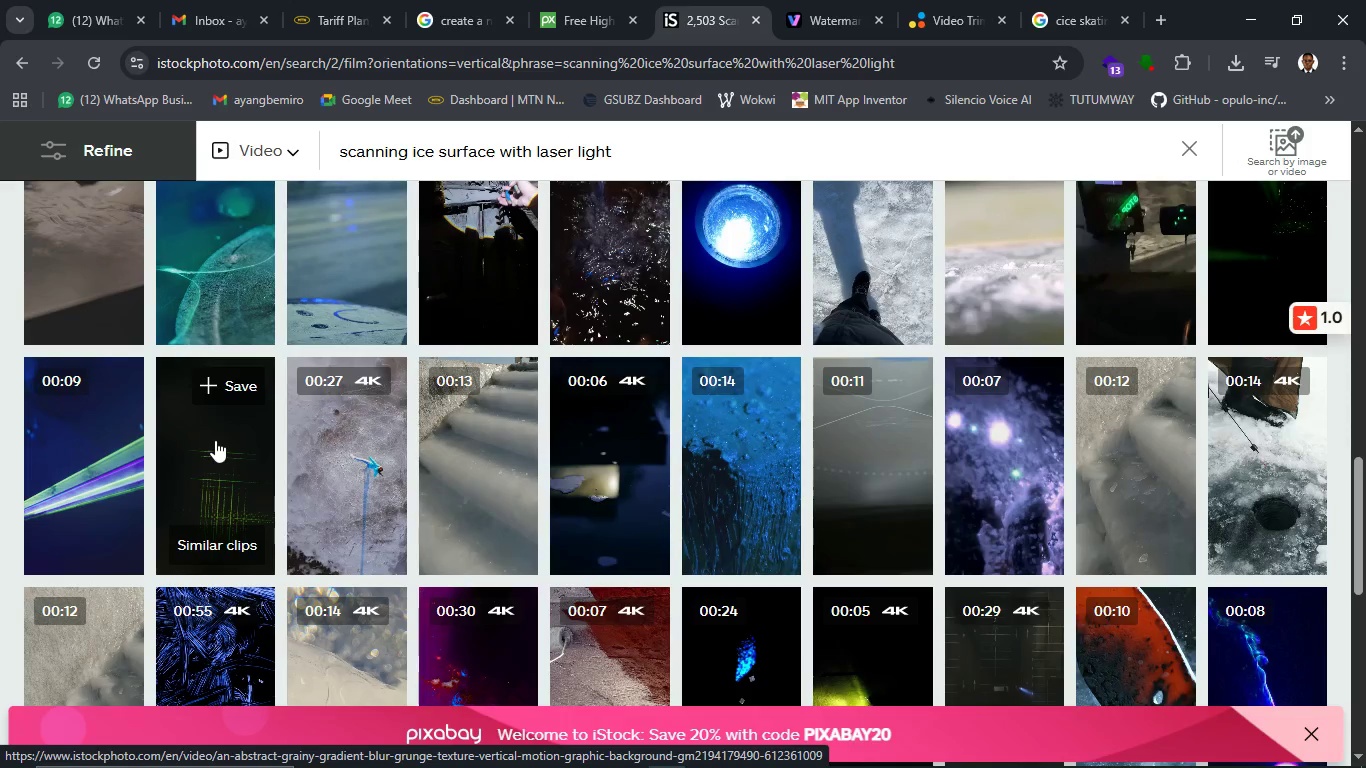 
wait(14.47)
 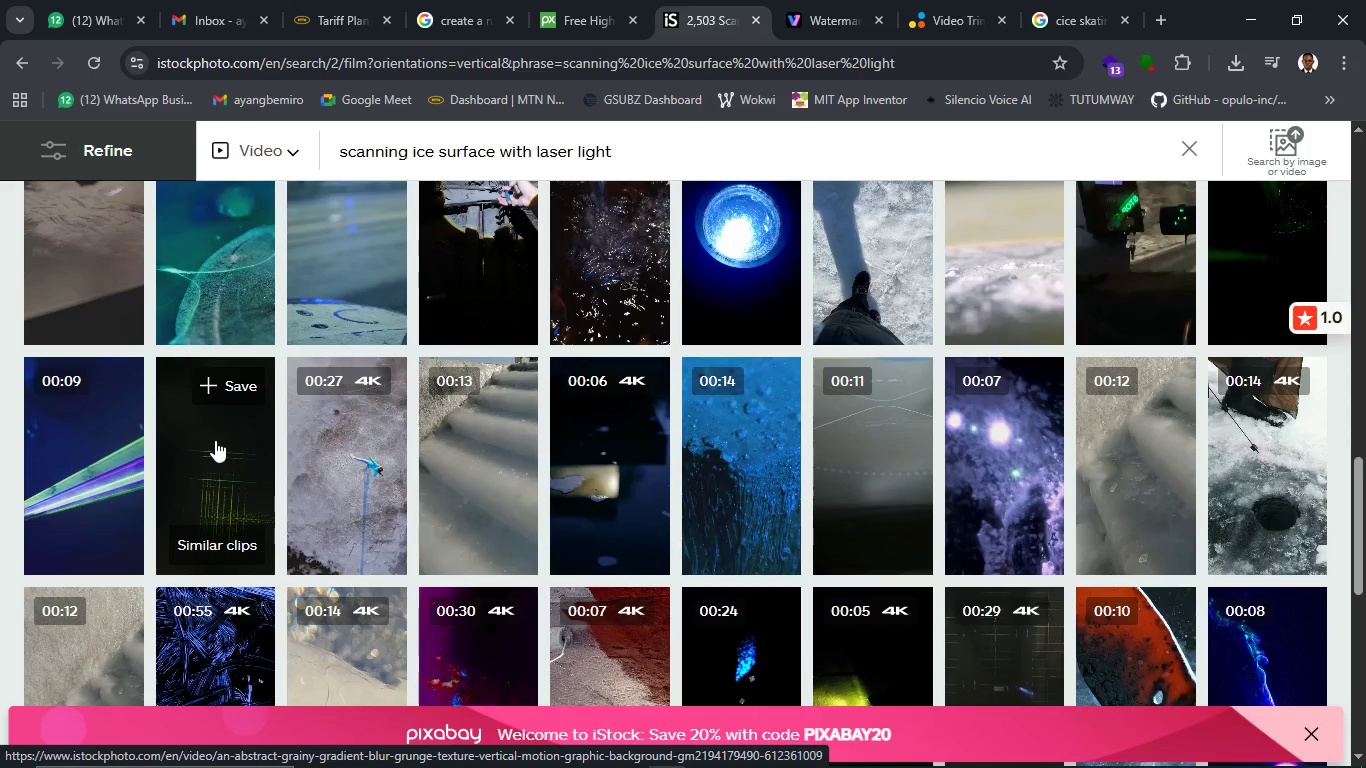 
scroll: coordinate [208, 556], scroll_direction: down, amount: 3.0
 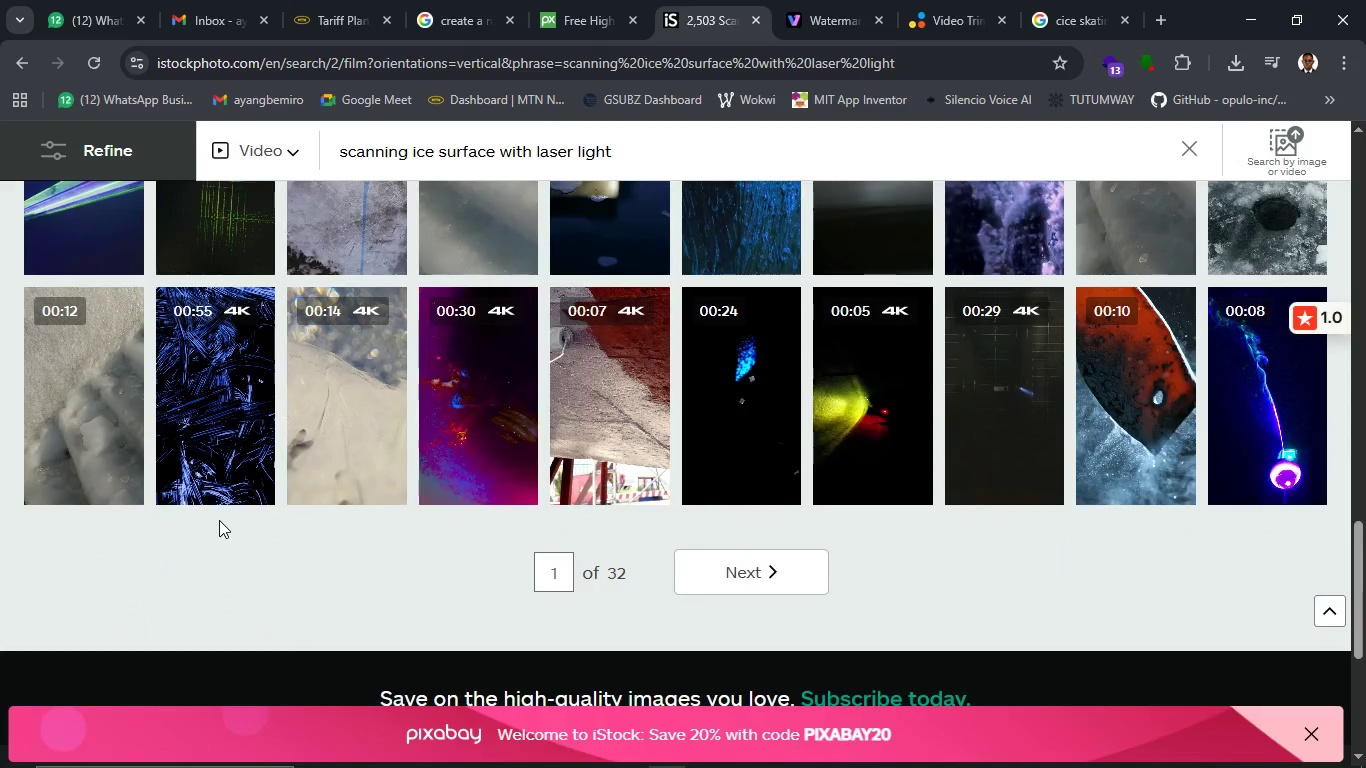 
scroll: coordinate [378, 499], scroll_direction: up, amount: 8.0
 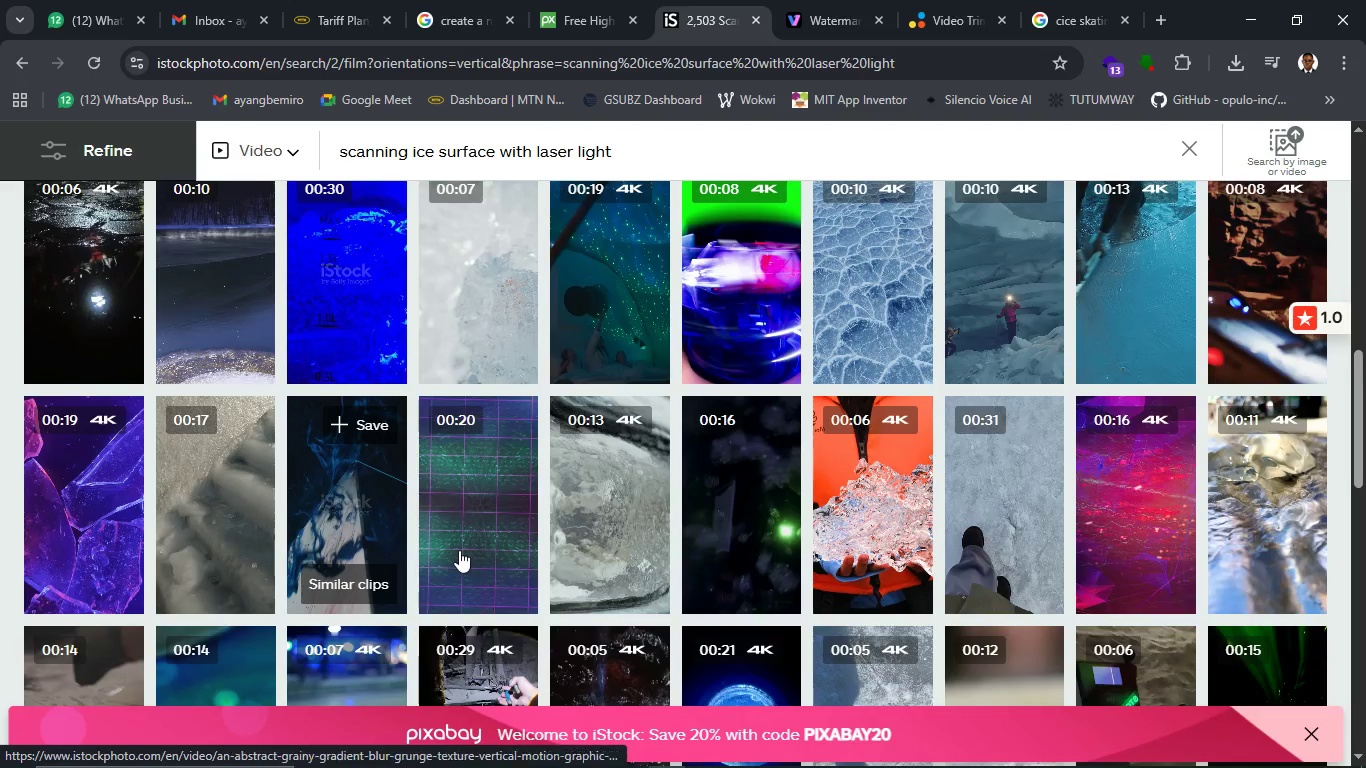 
wait(5.01)
 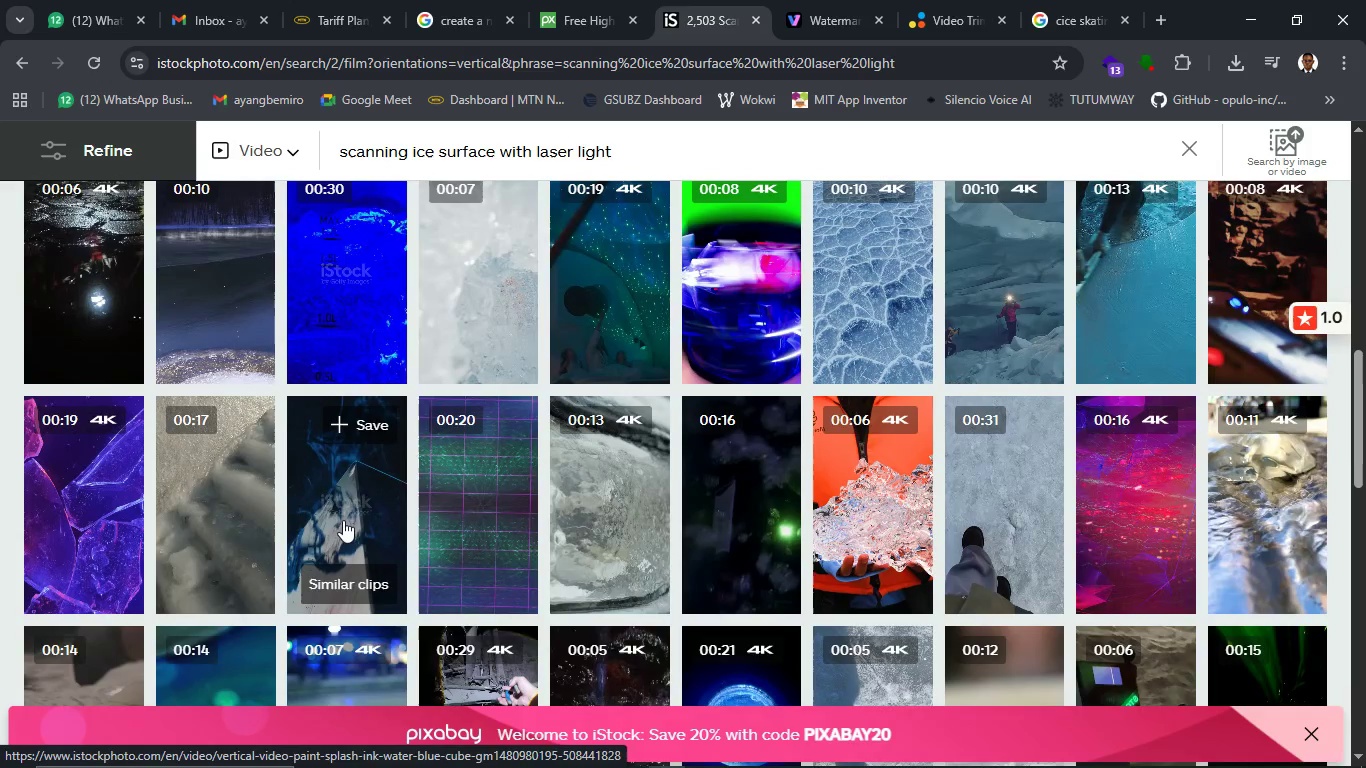 
scroll: coordinate [459, 550], scroll_direction: down, amount: 4.0
 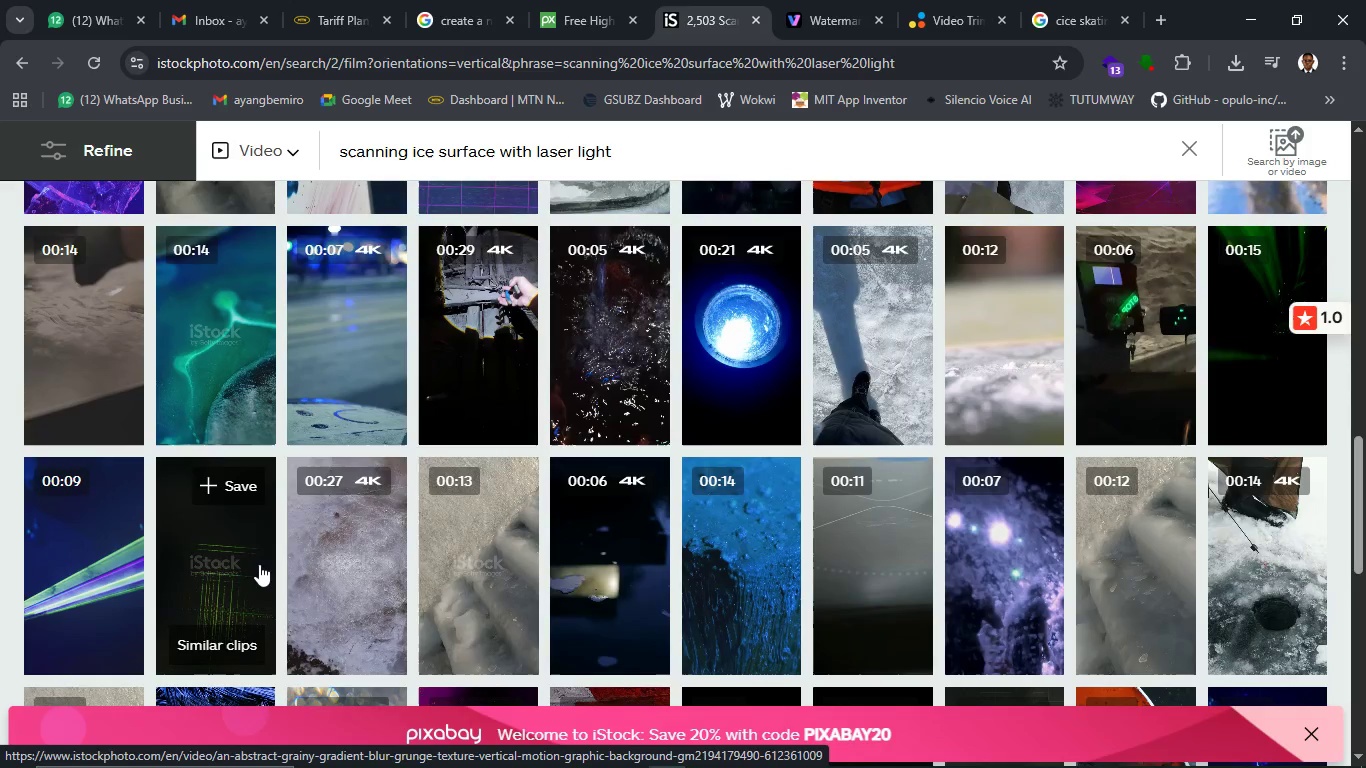 
scroll: coordinate [511, 569], scroll_direction: up, amount: 20.0
 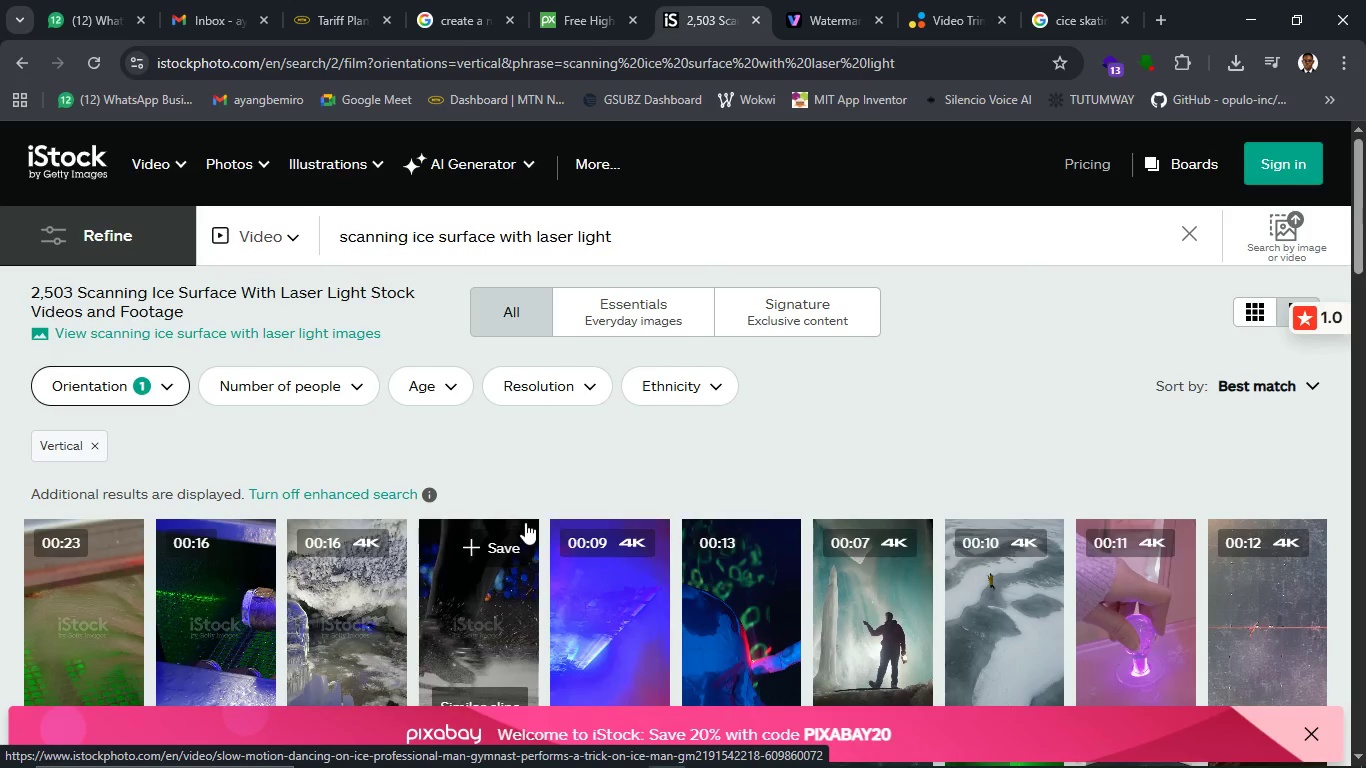 
left_click([639, 226])
 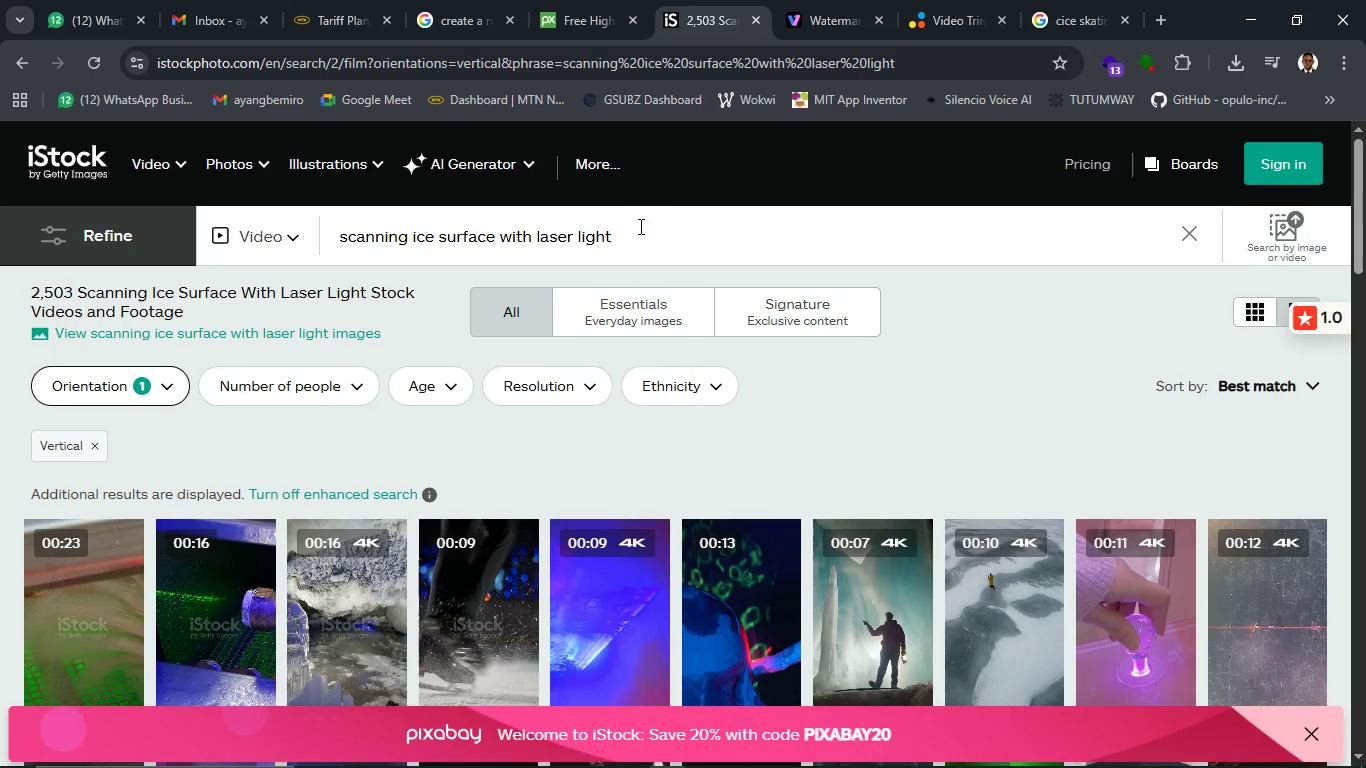 
hold_key(key=Backspace, duration=1.09)
 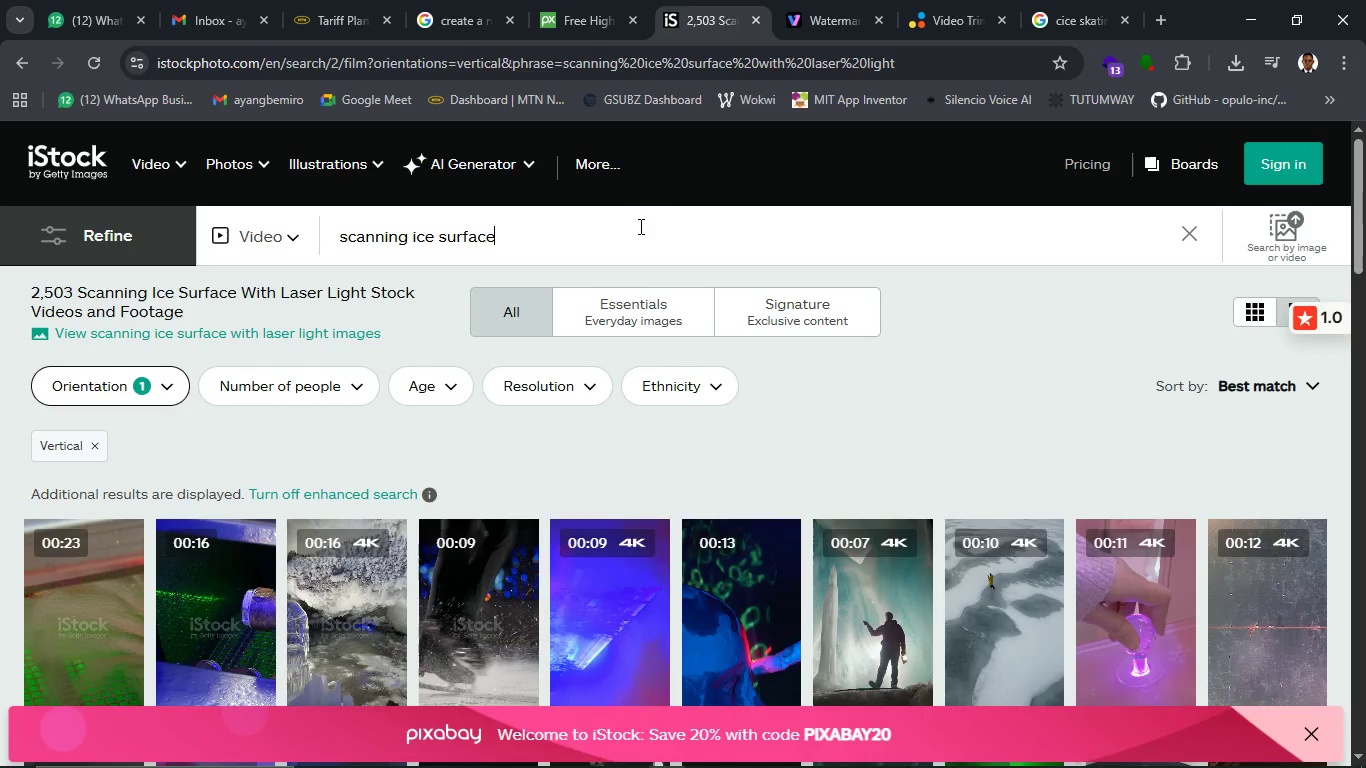 
key(Backspace)
 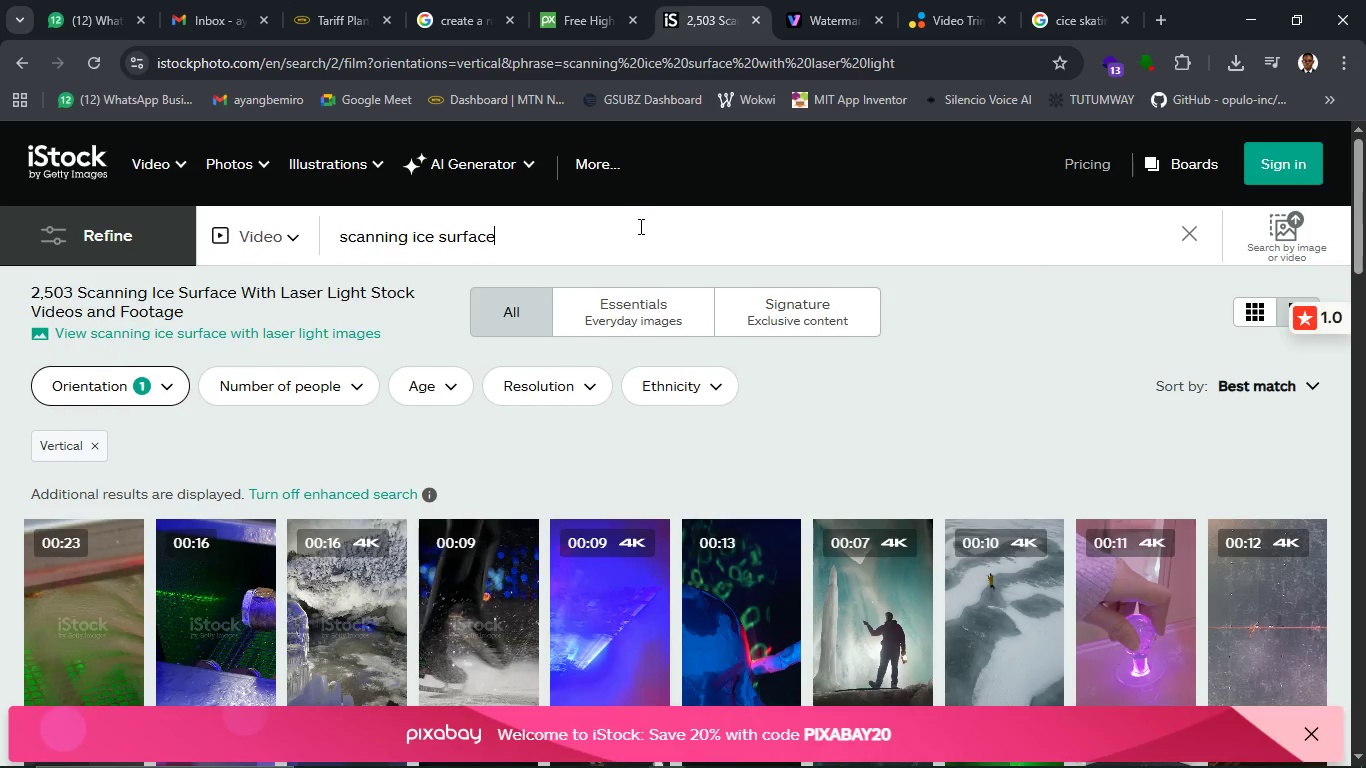 
key(Enter)
 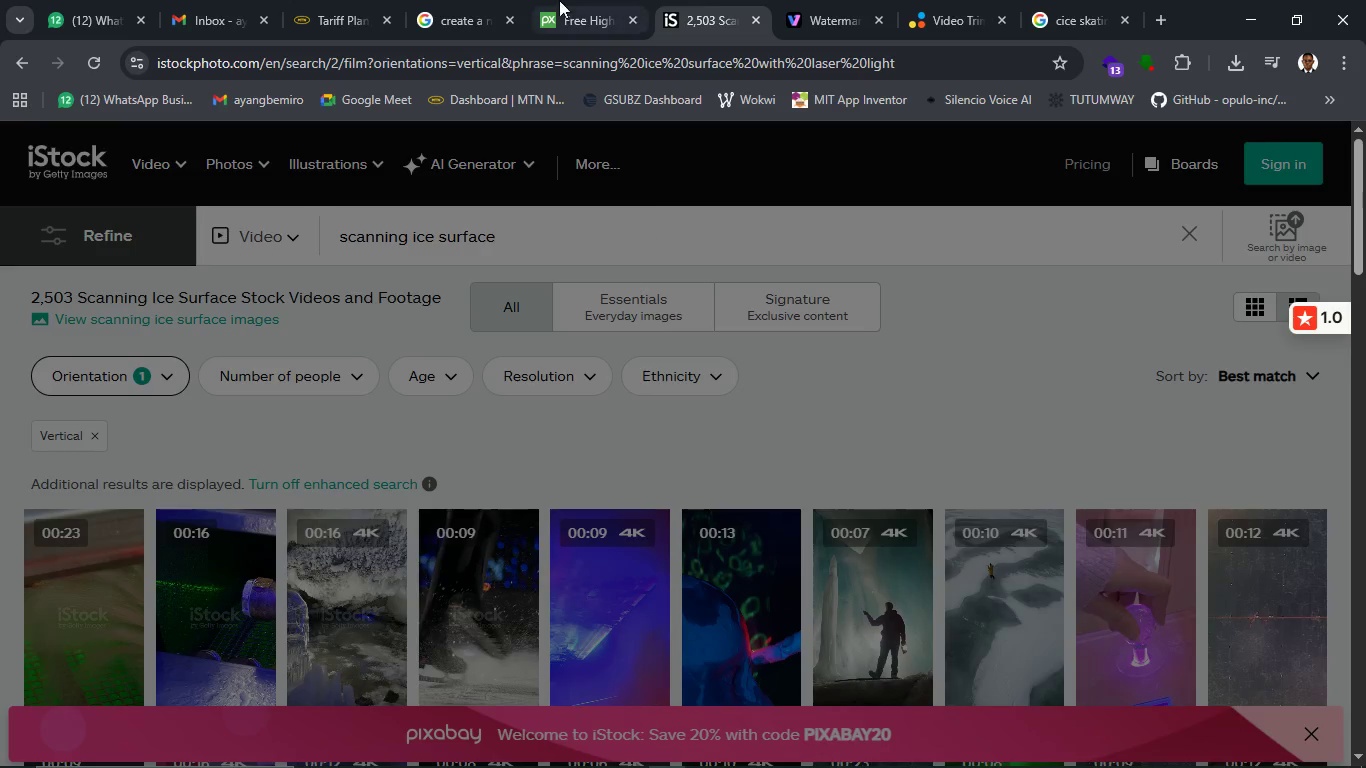 
left_click([429, 0])
 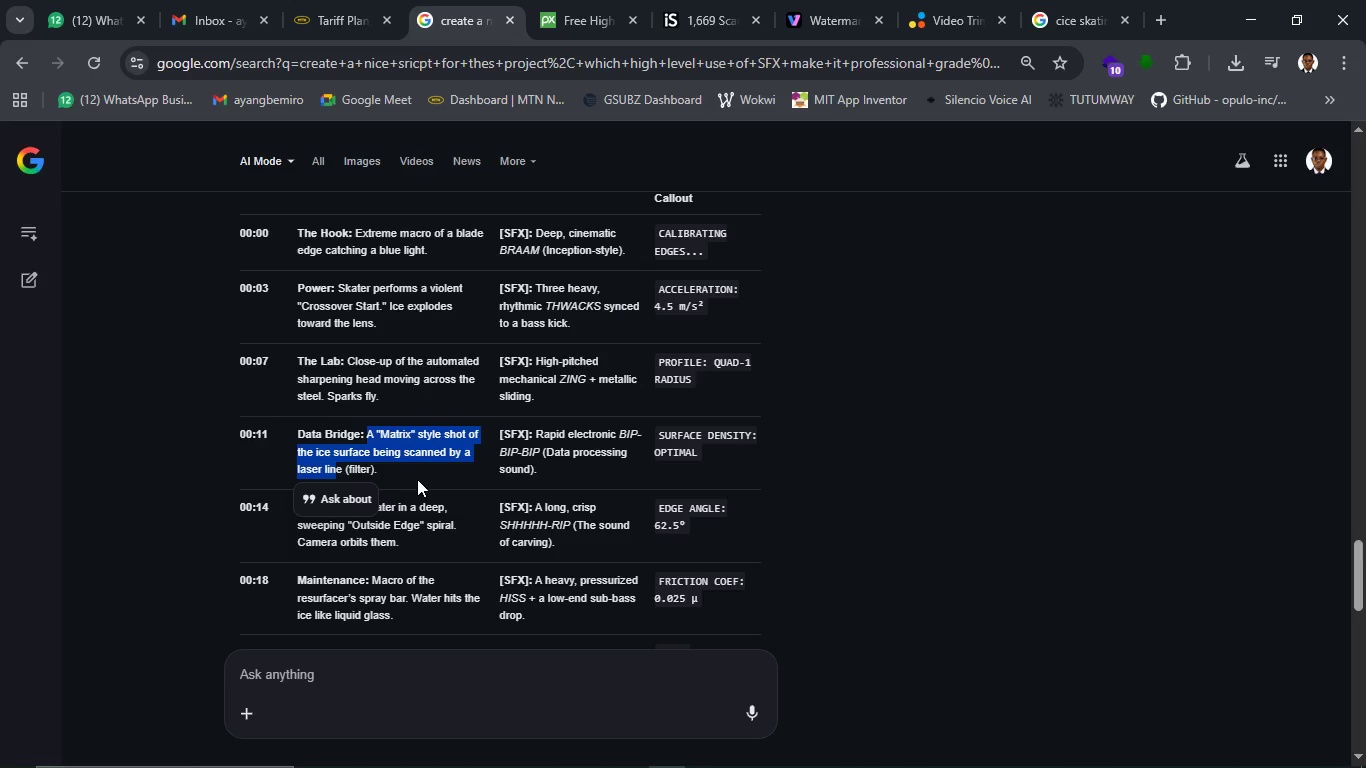 
wait(6.53)
 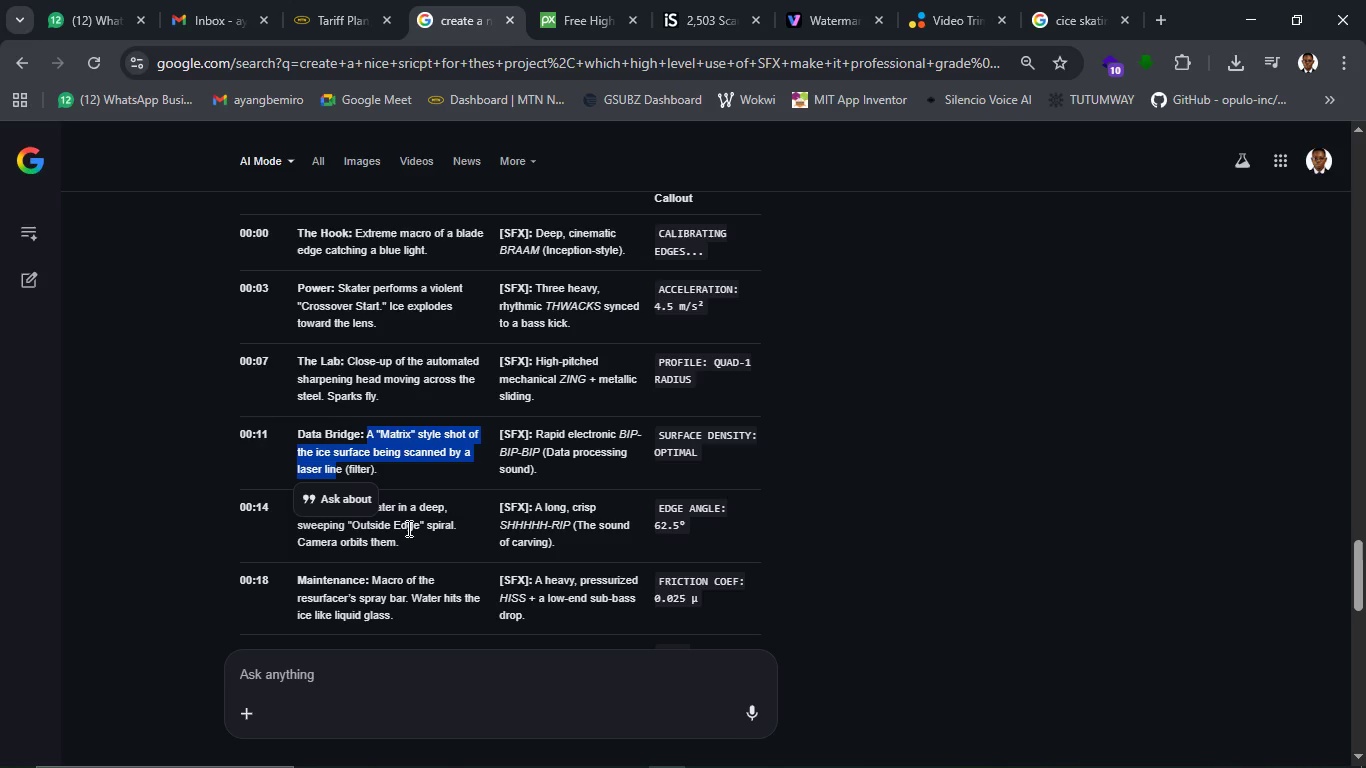 
left_click([805, 463])
 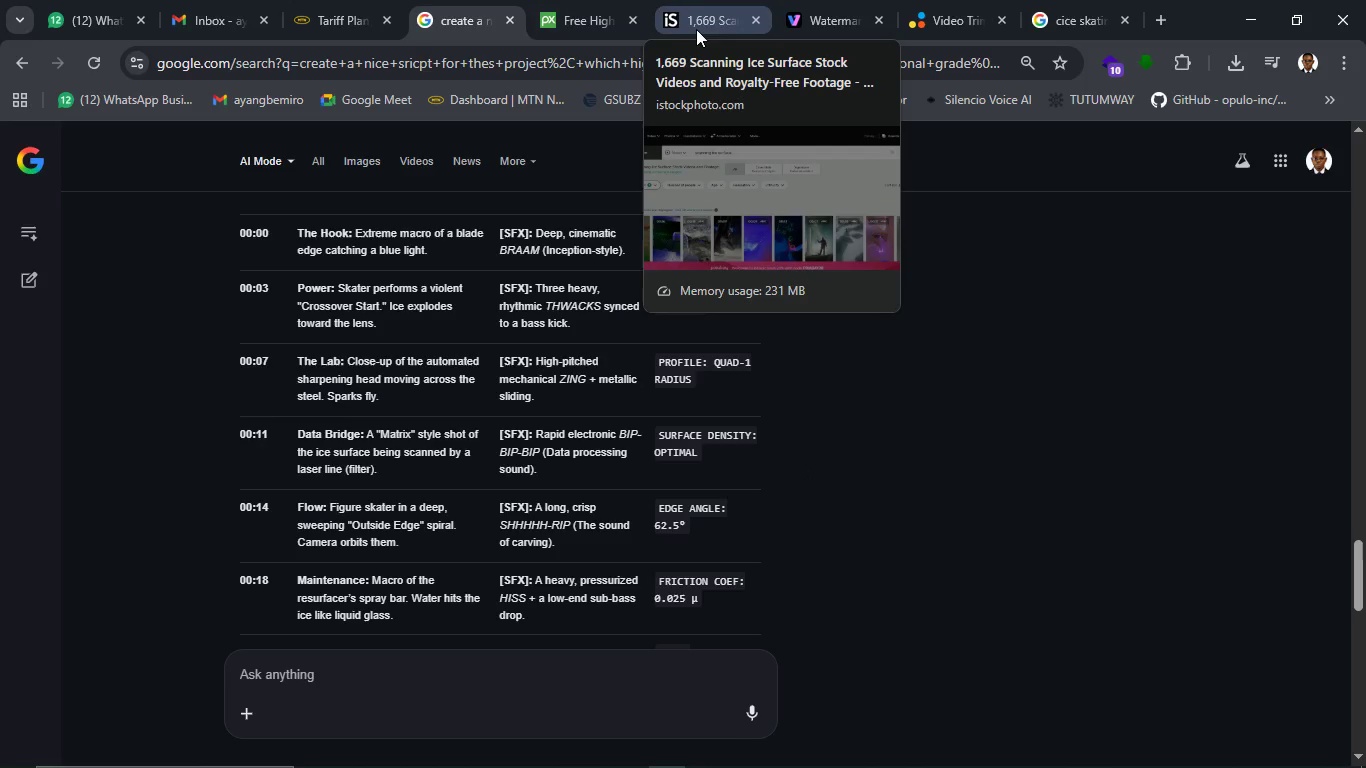 
left_click([600, 16])
 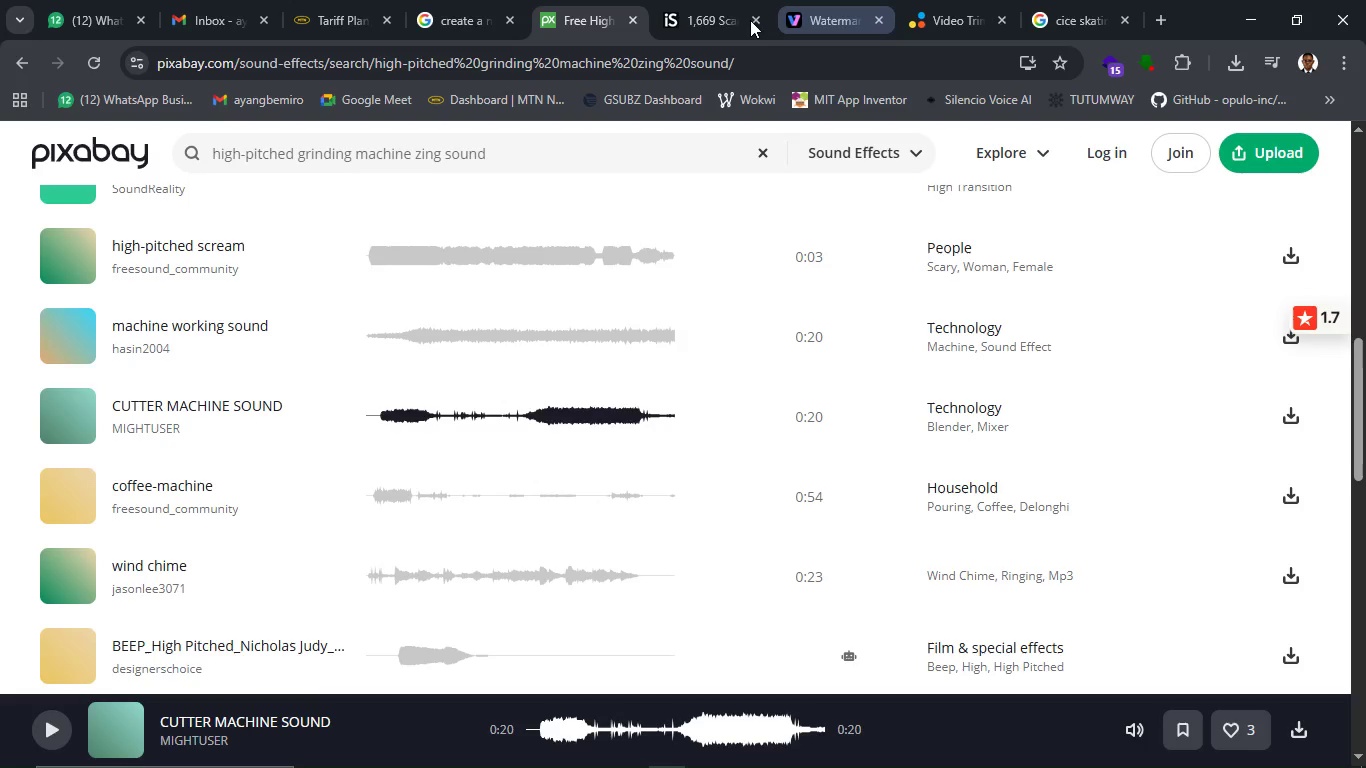 
left_click([696, 17])
 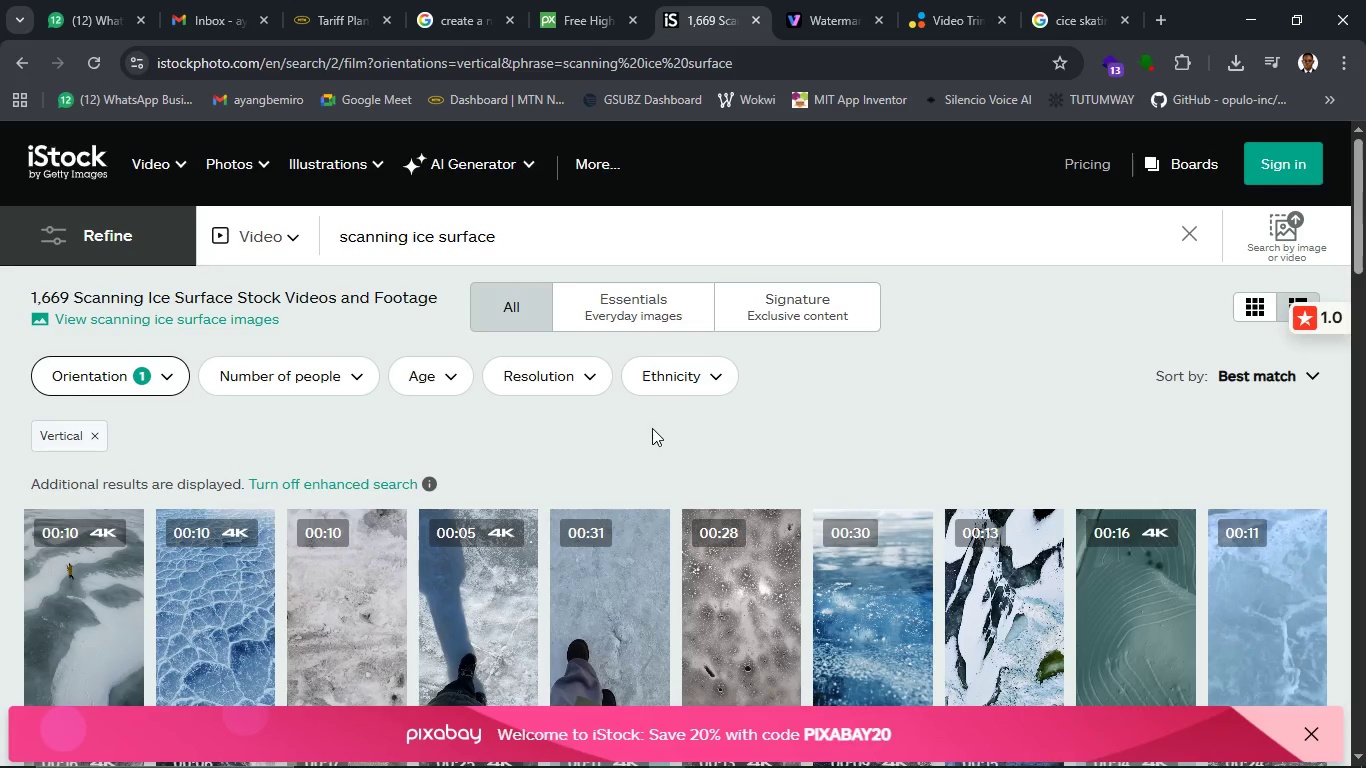 
scroll: coordinate [652, 440], scroll_direction: down, amount: 2.0
 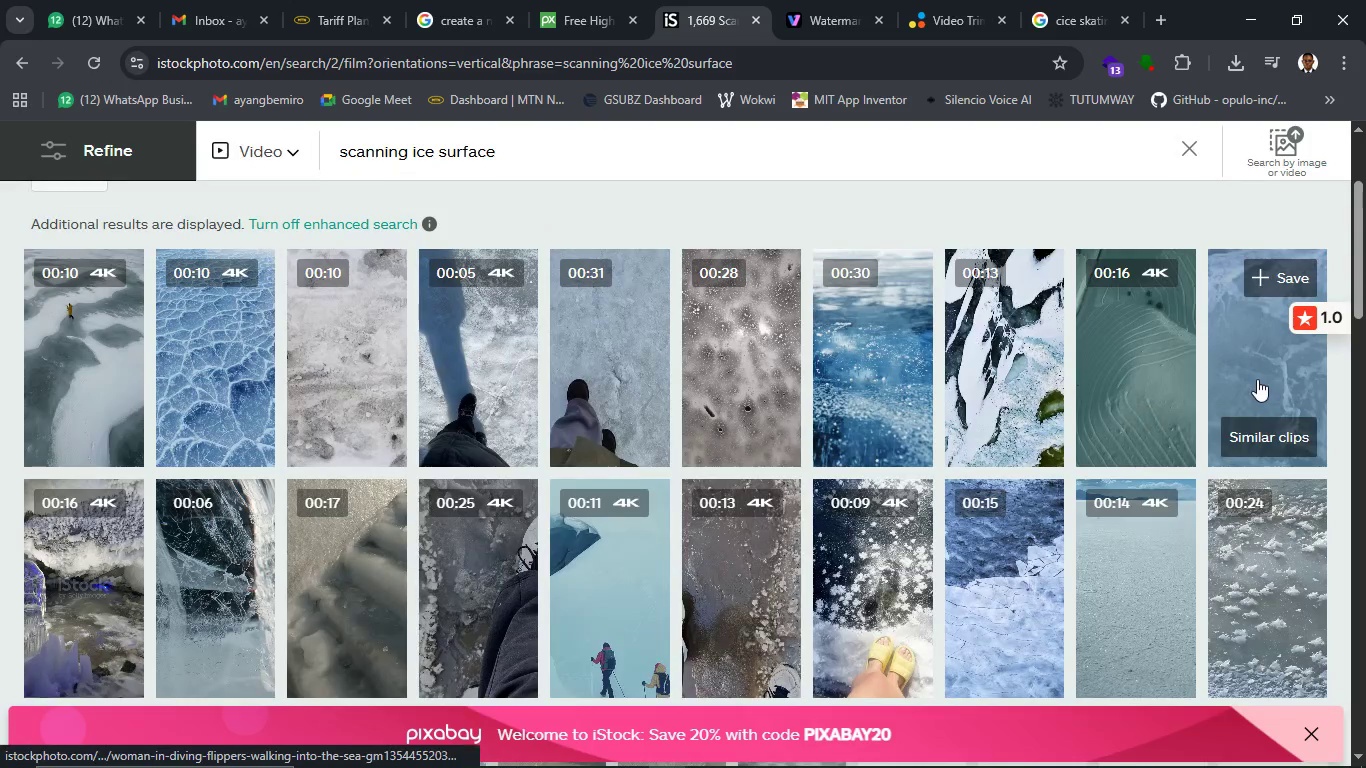 
left_click([1257, 379])
 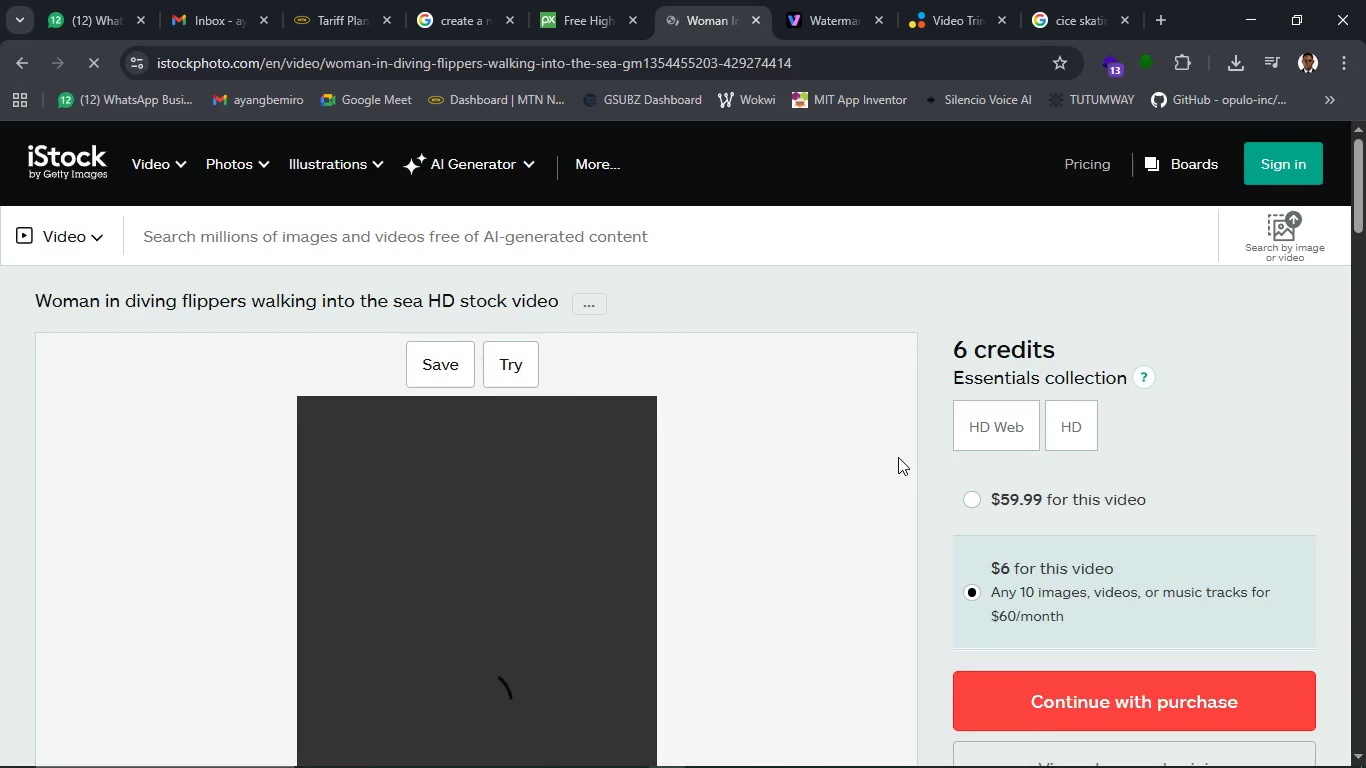 
scroll: coordinate [801, 517], scroll_direction: down, amount: 2.0
 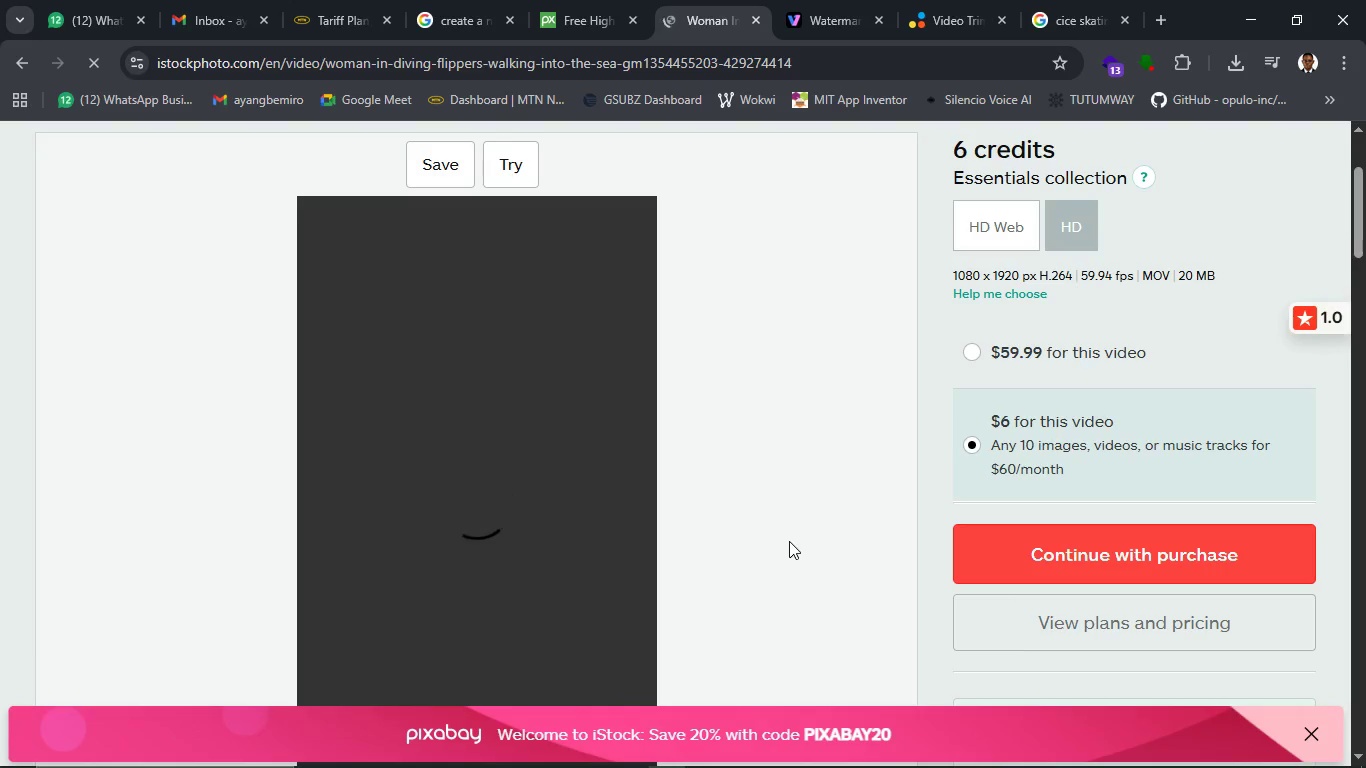 
wait(13.38)
 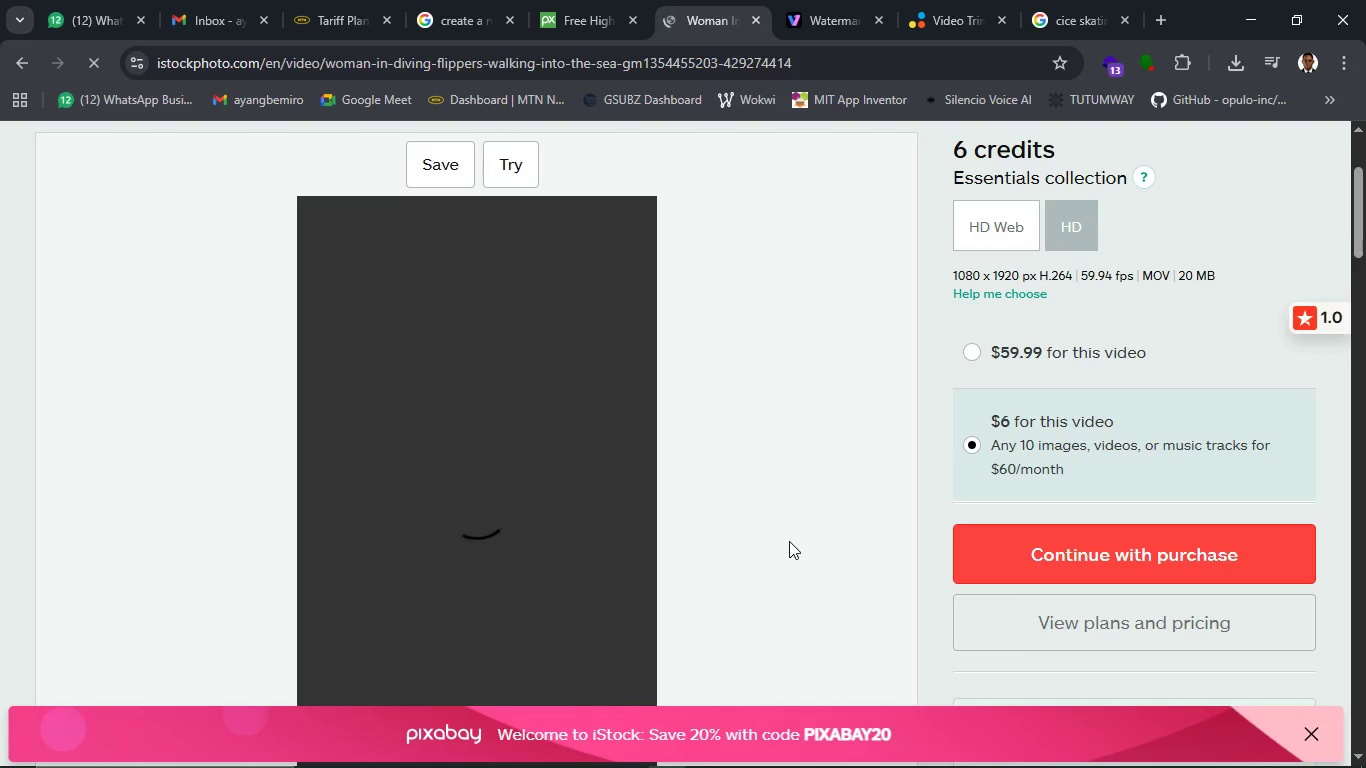 
scroll: coordinate [750, 538], scroll_direction: down, amount: 3.0
 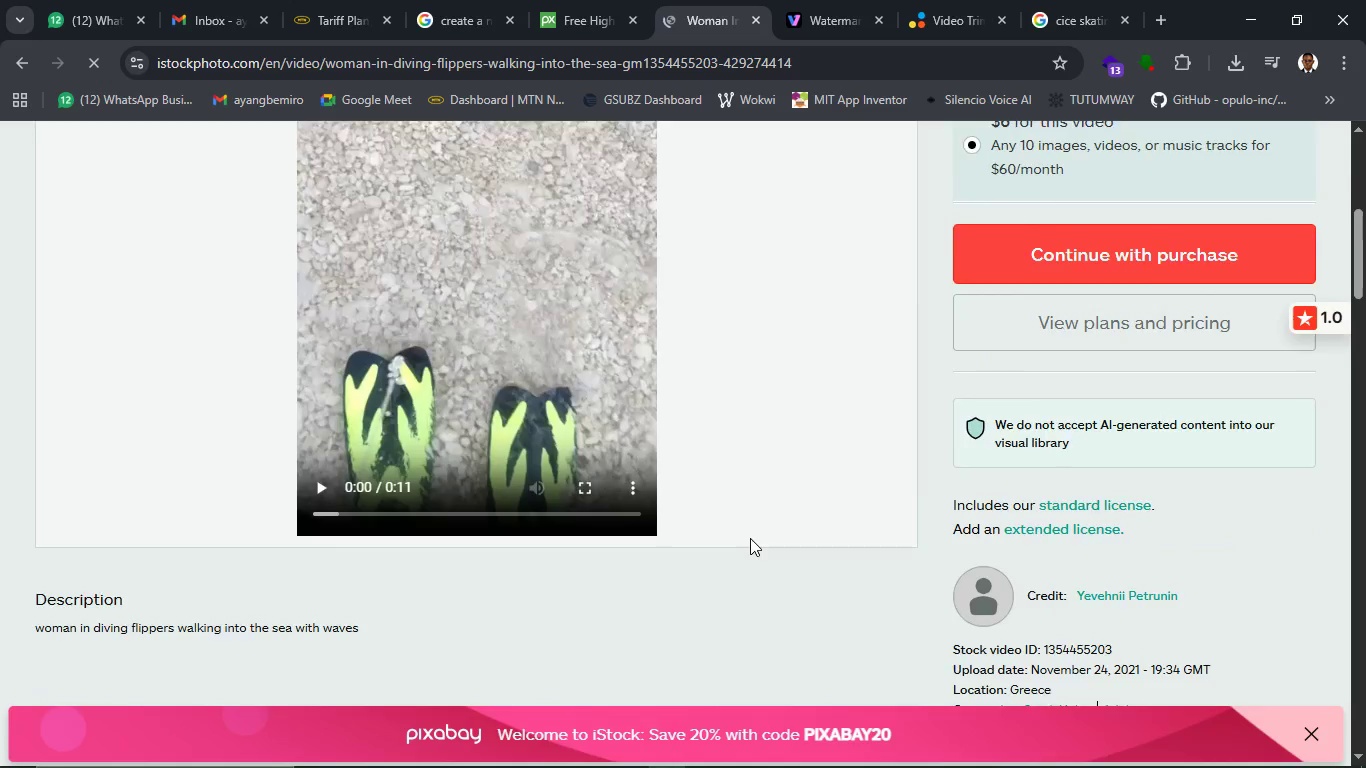 
scroll: coordinate [750, 538], scroll_direction: up, amount: 1.0
 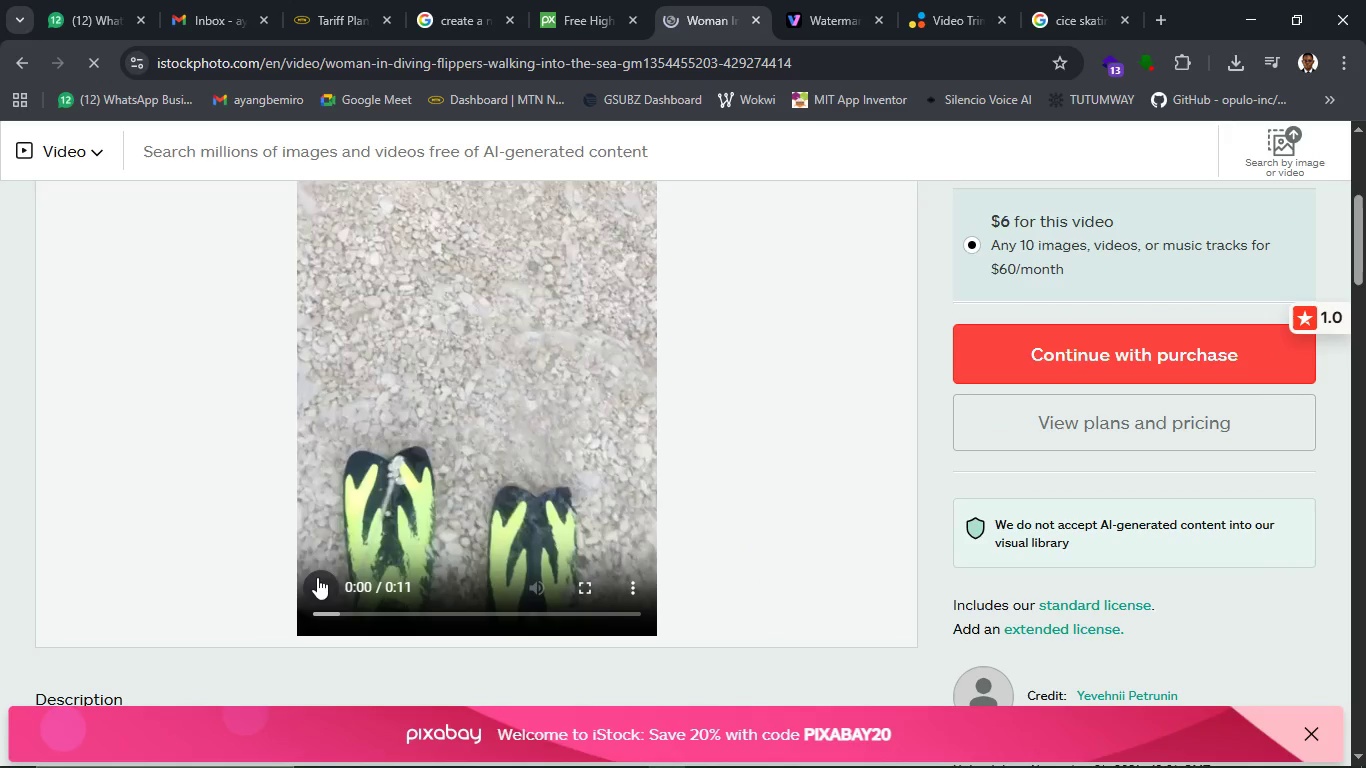 
left_click([317, 577])
 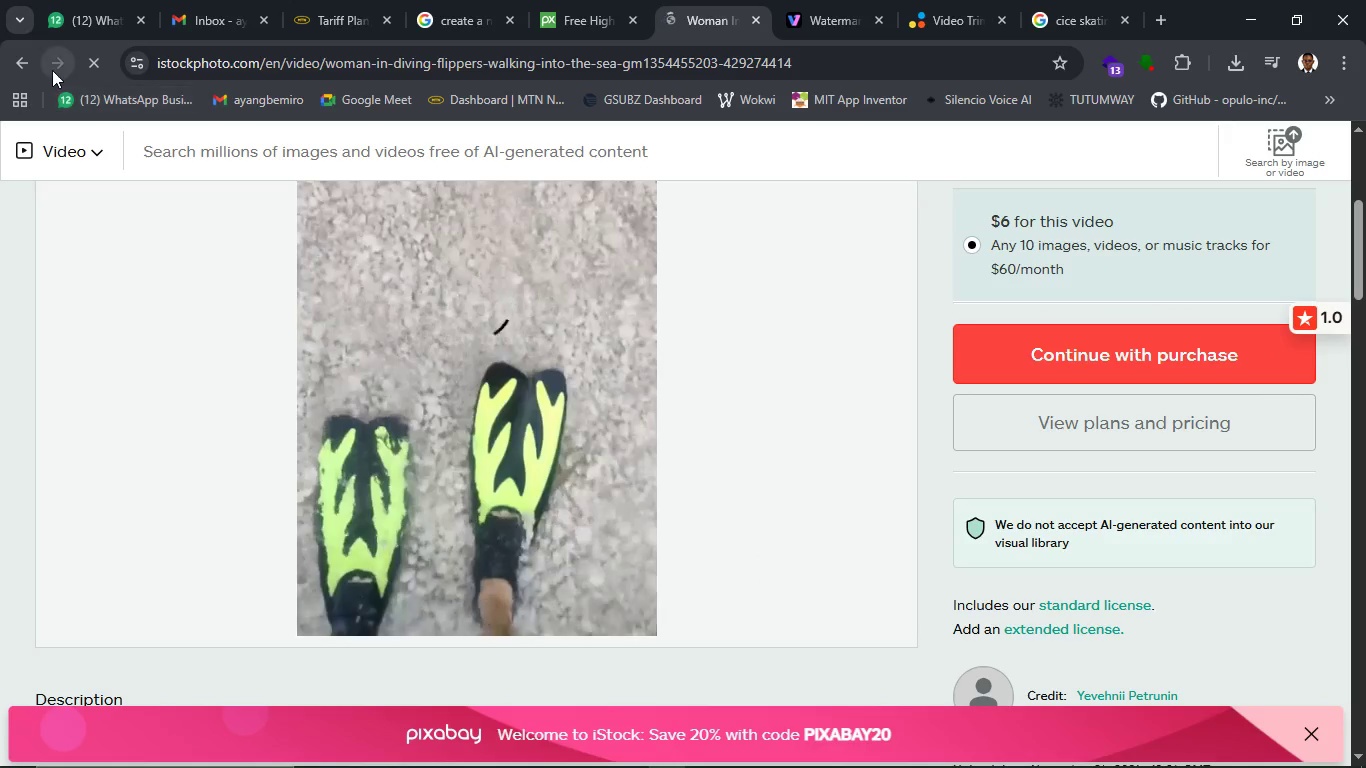 
left_click([22, 54])
 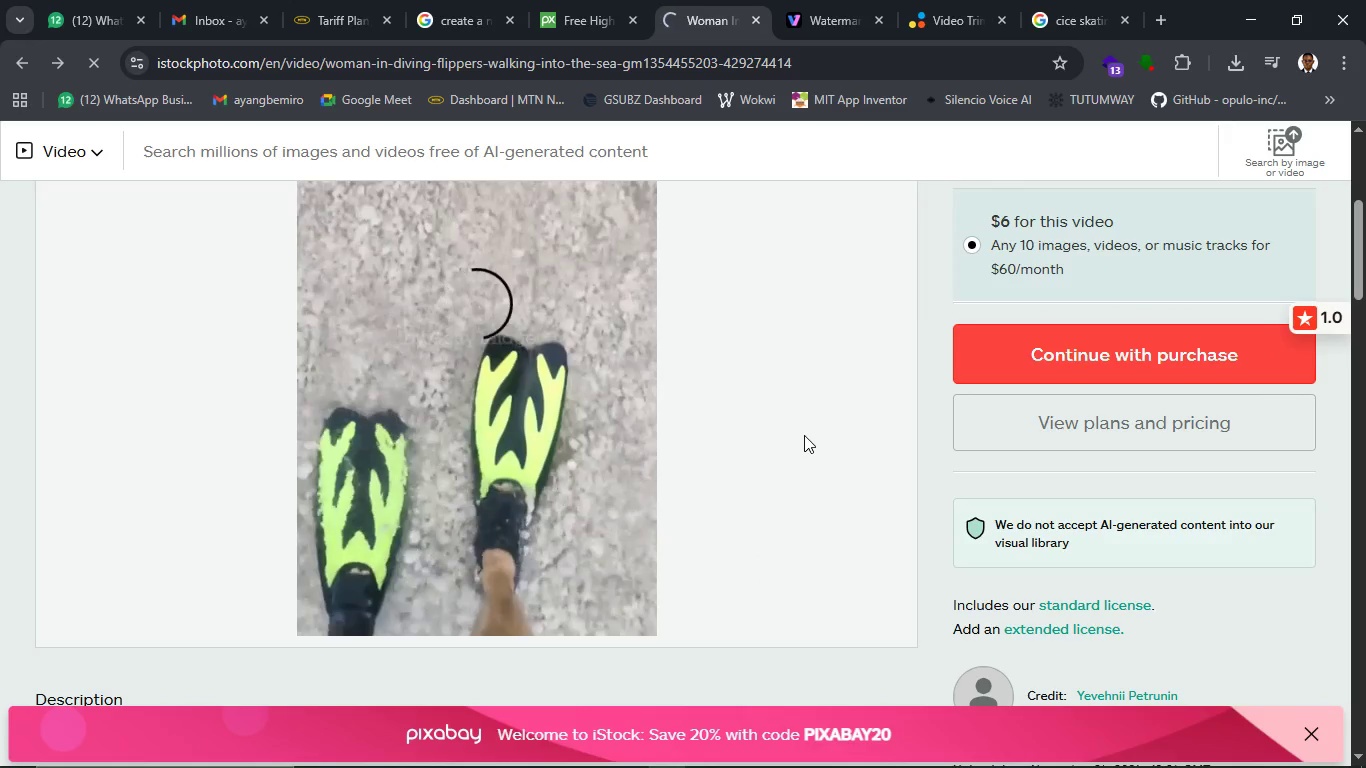 
mouse_move([782, 412])
 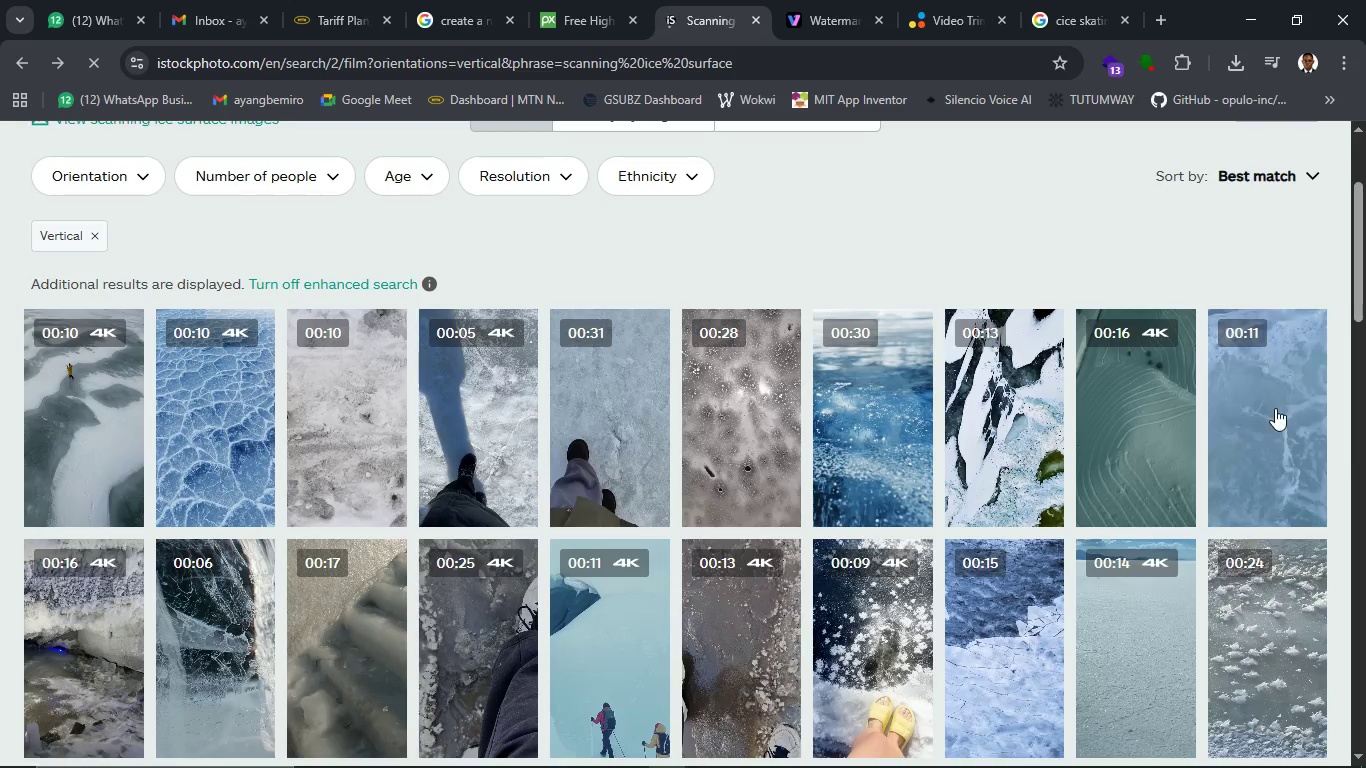 
mouse_move([1253, 418])
 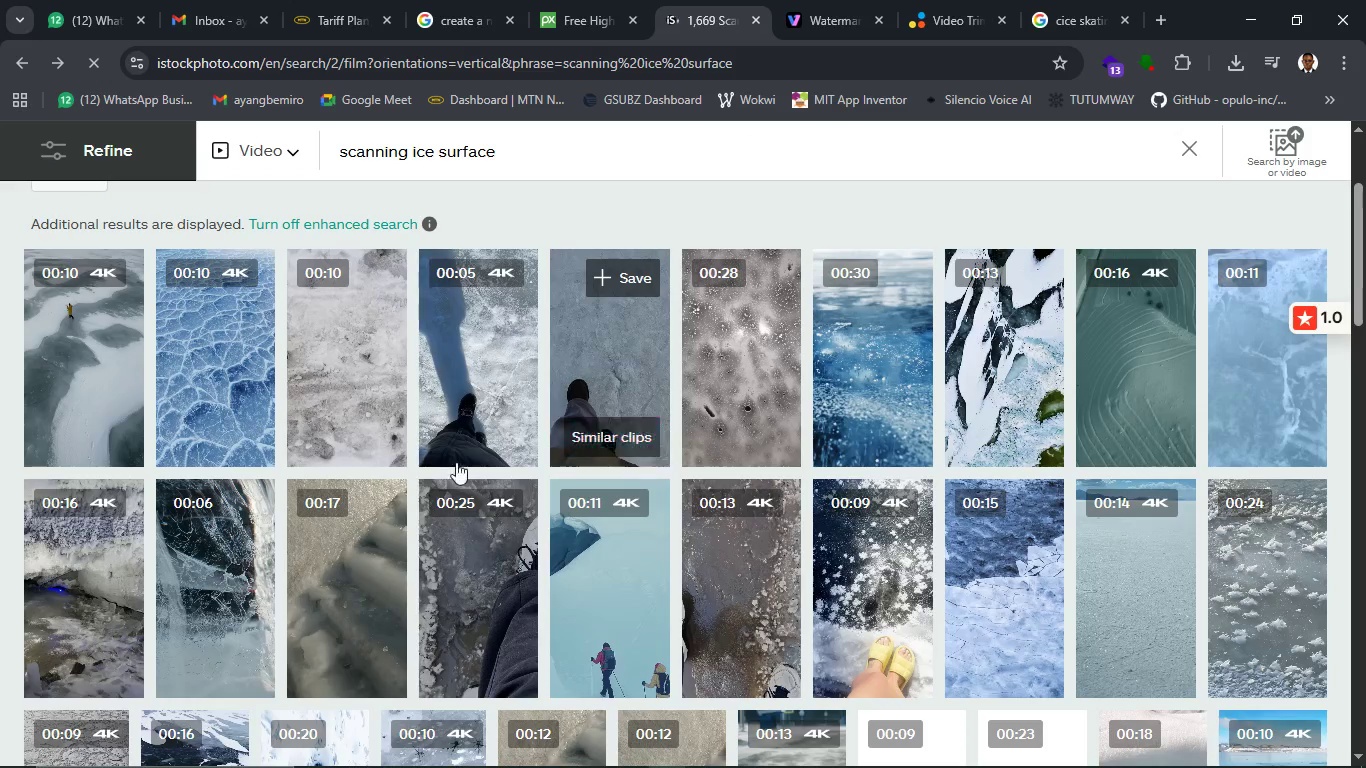 
scroll: coordinate [427, 468], scroll_direction: down, amount: 4.0
 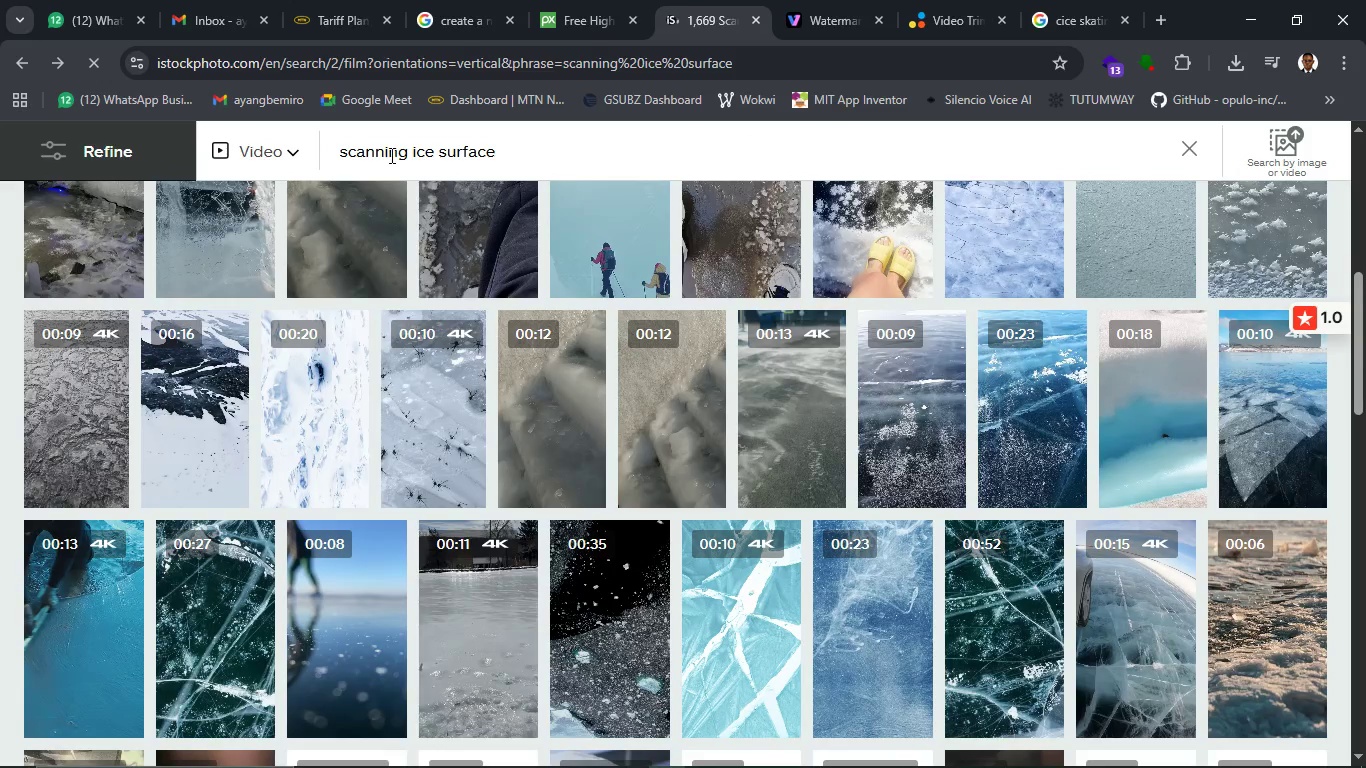 
left_click([410, 157])
 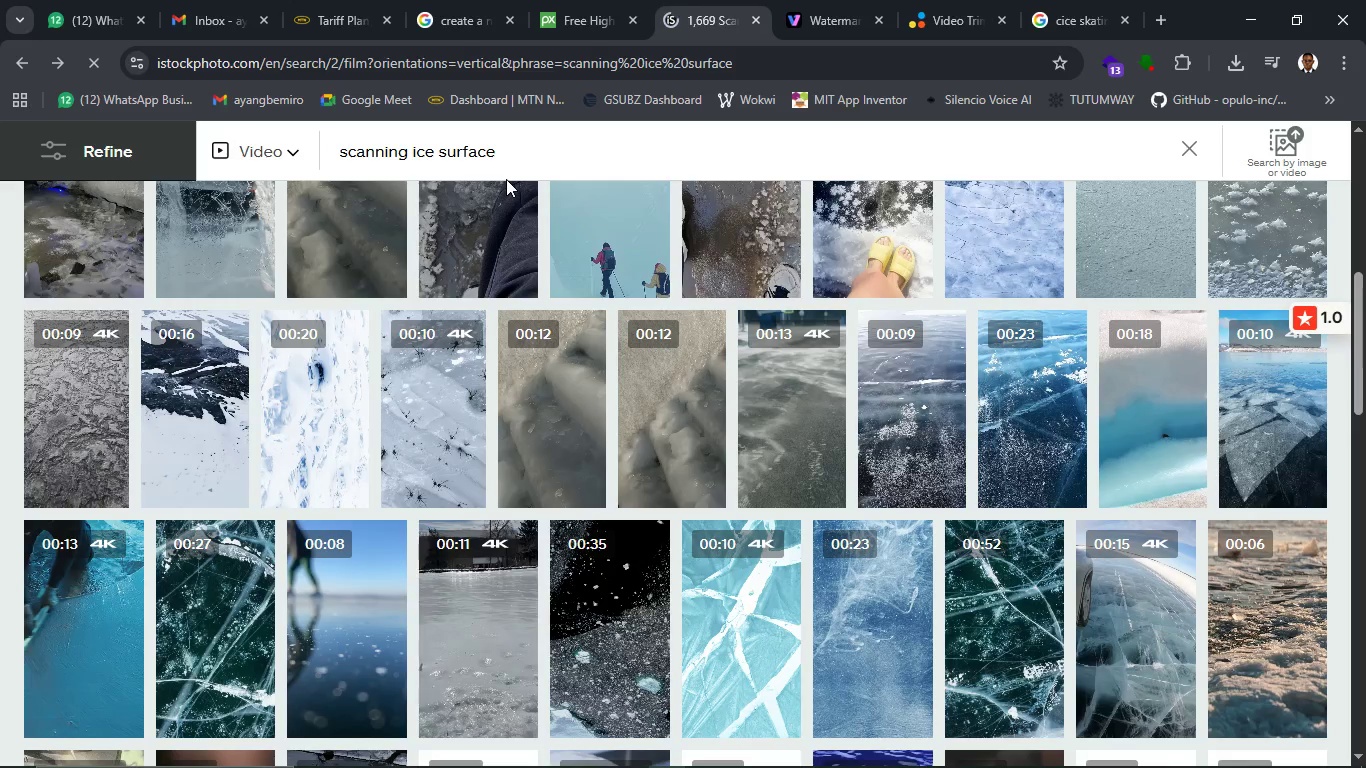 
type( sja)
key(Backspace)
key(Backspace)
type(kating)
 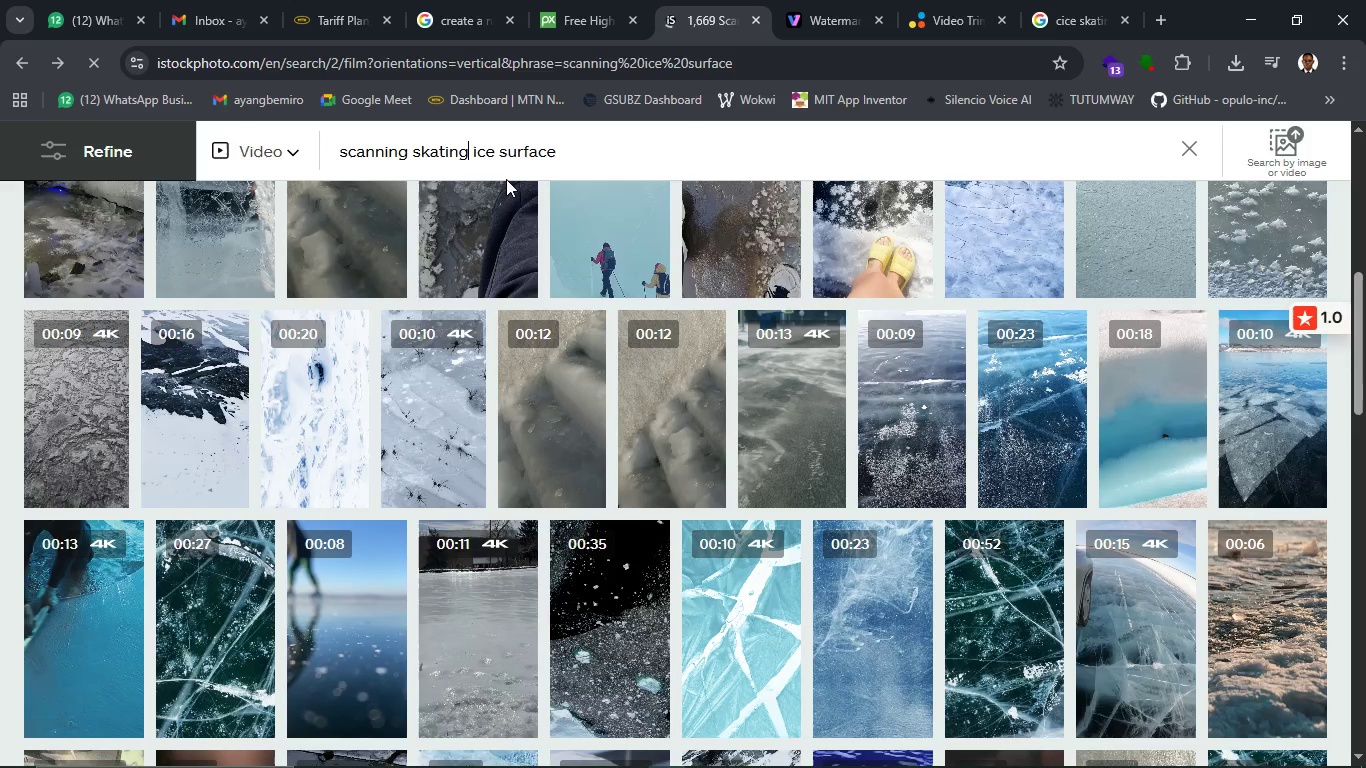 
key(Enter)
 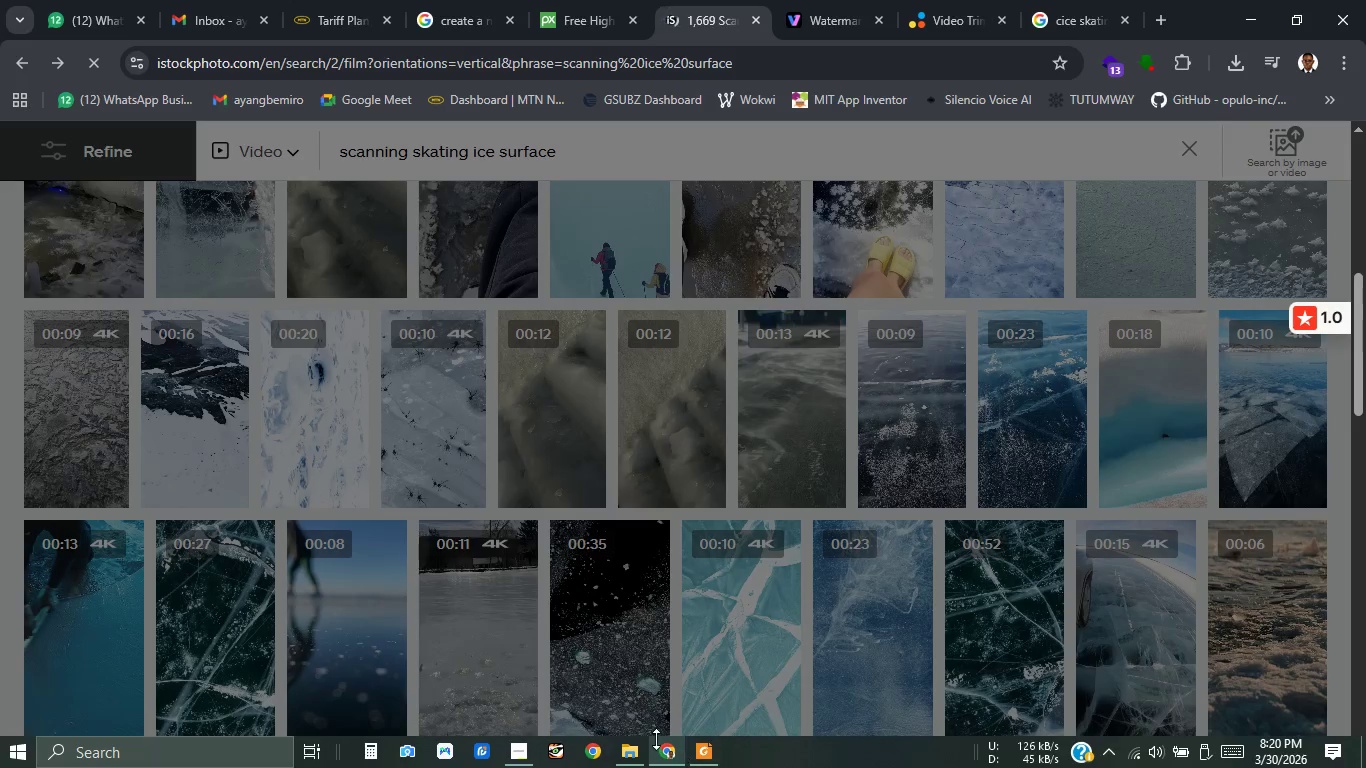 
left_click([516, 765])